 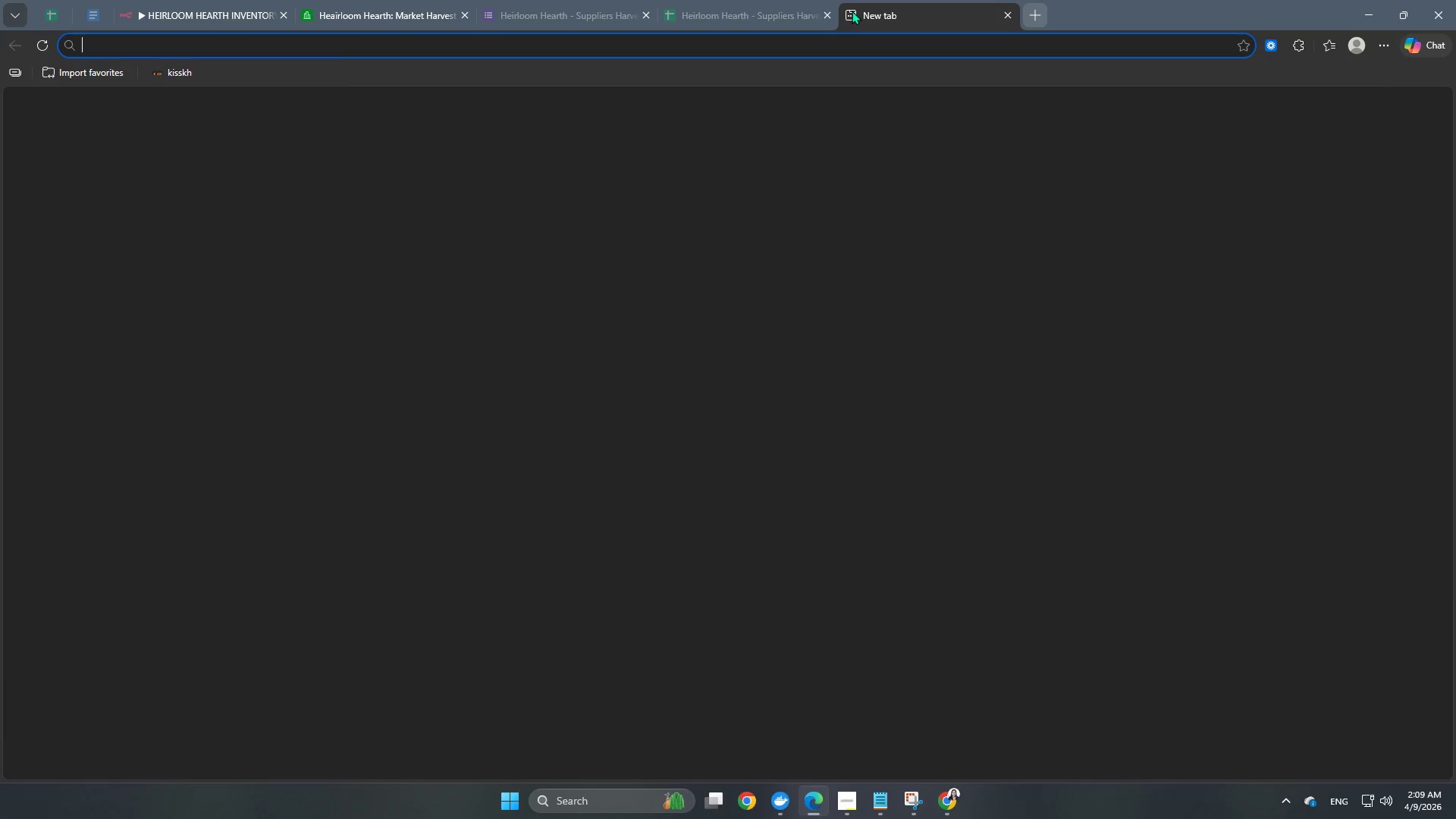 
type(disc)
 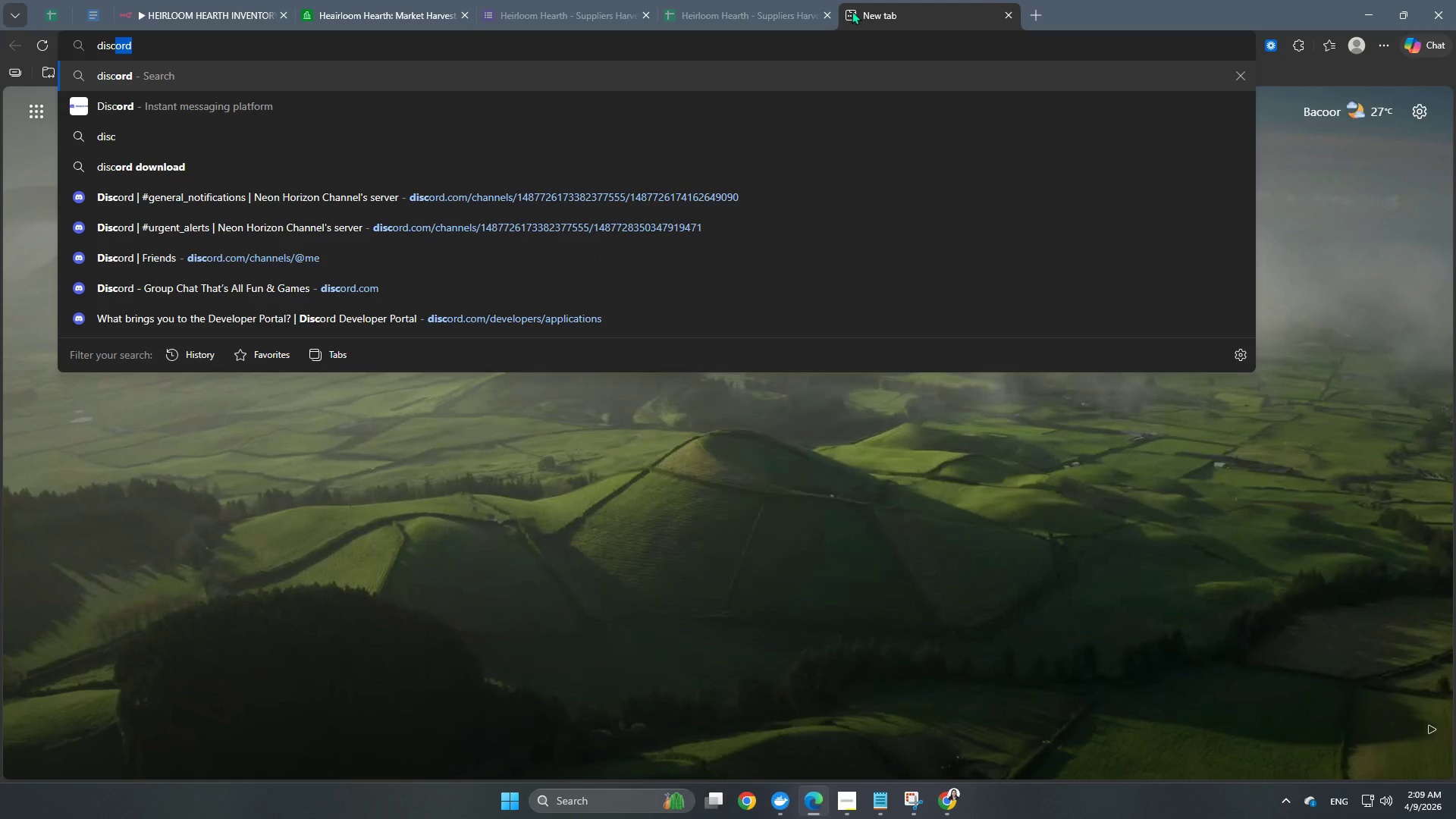 
key(Enter)
 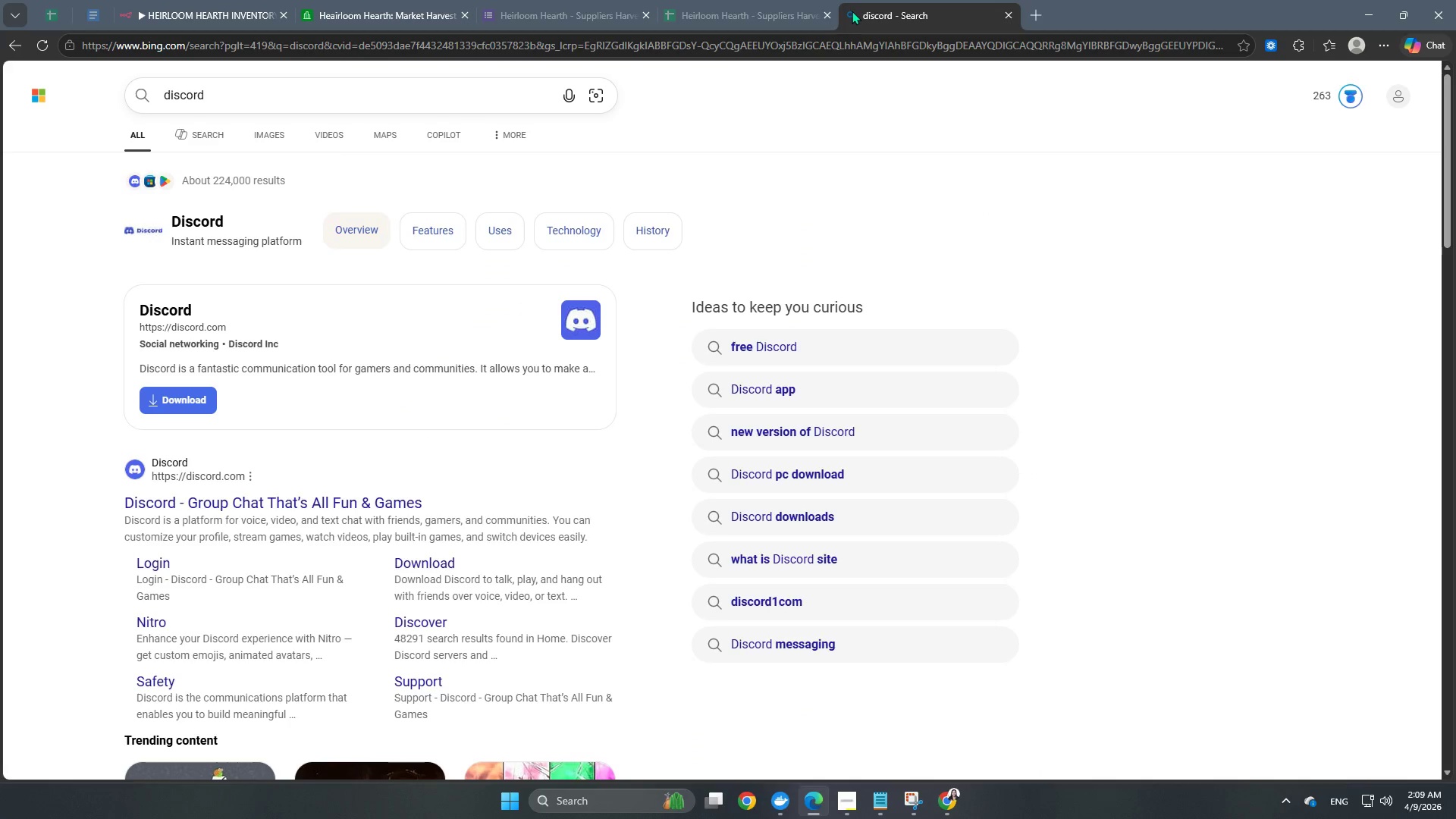 
wait(8.3)
 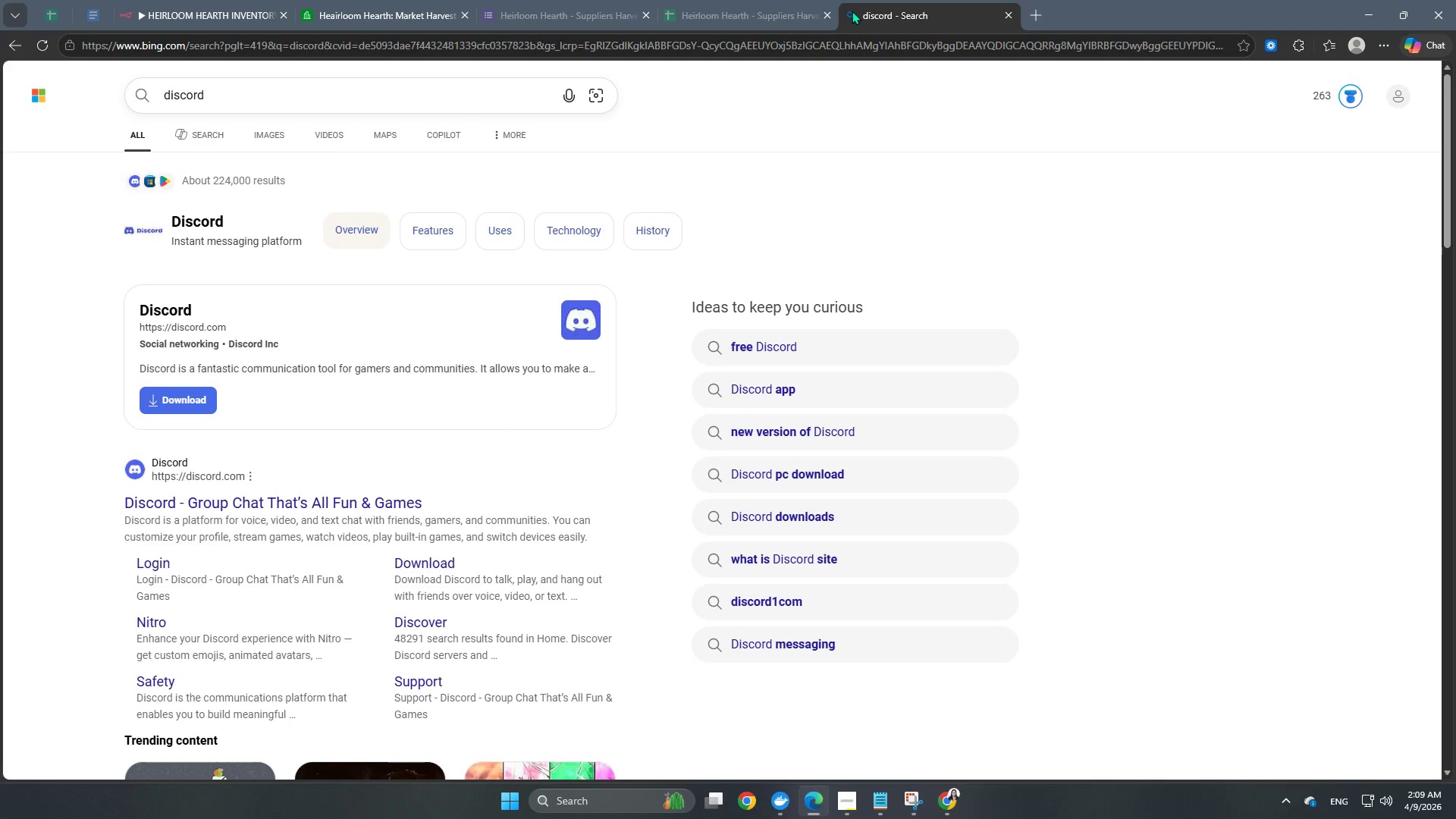 
key(Control+C)
 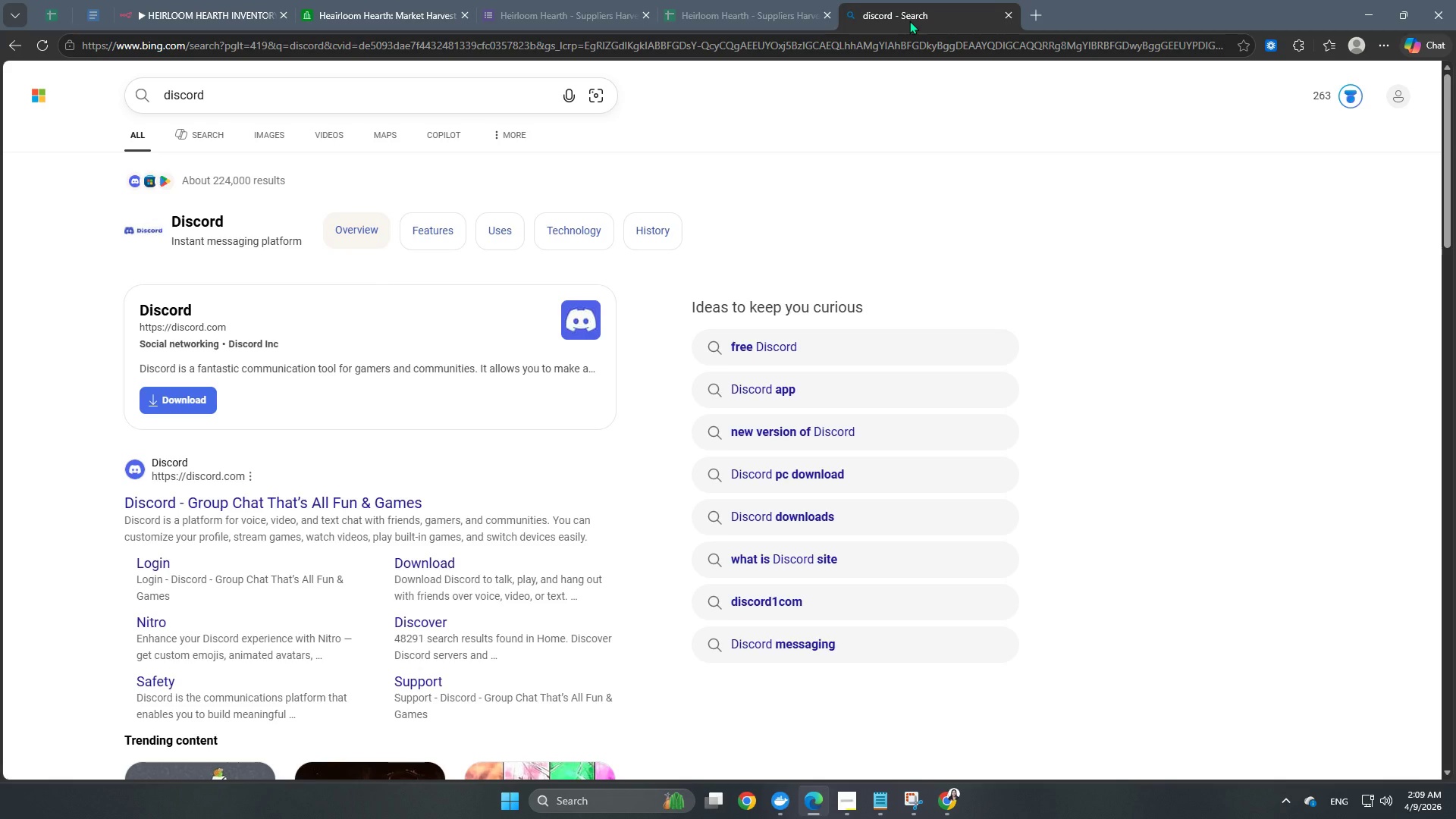 
key(Control+ControlLeft)
 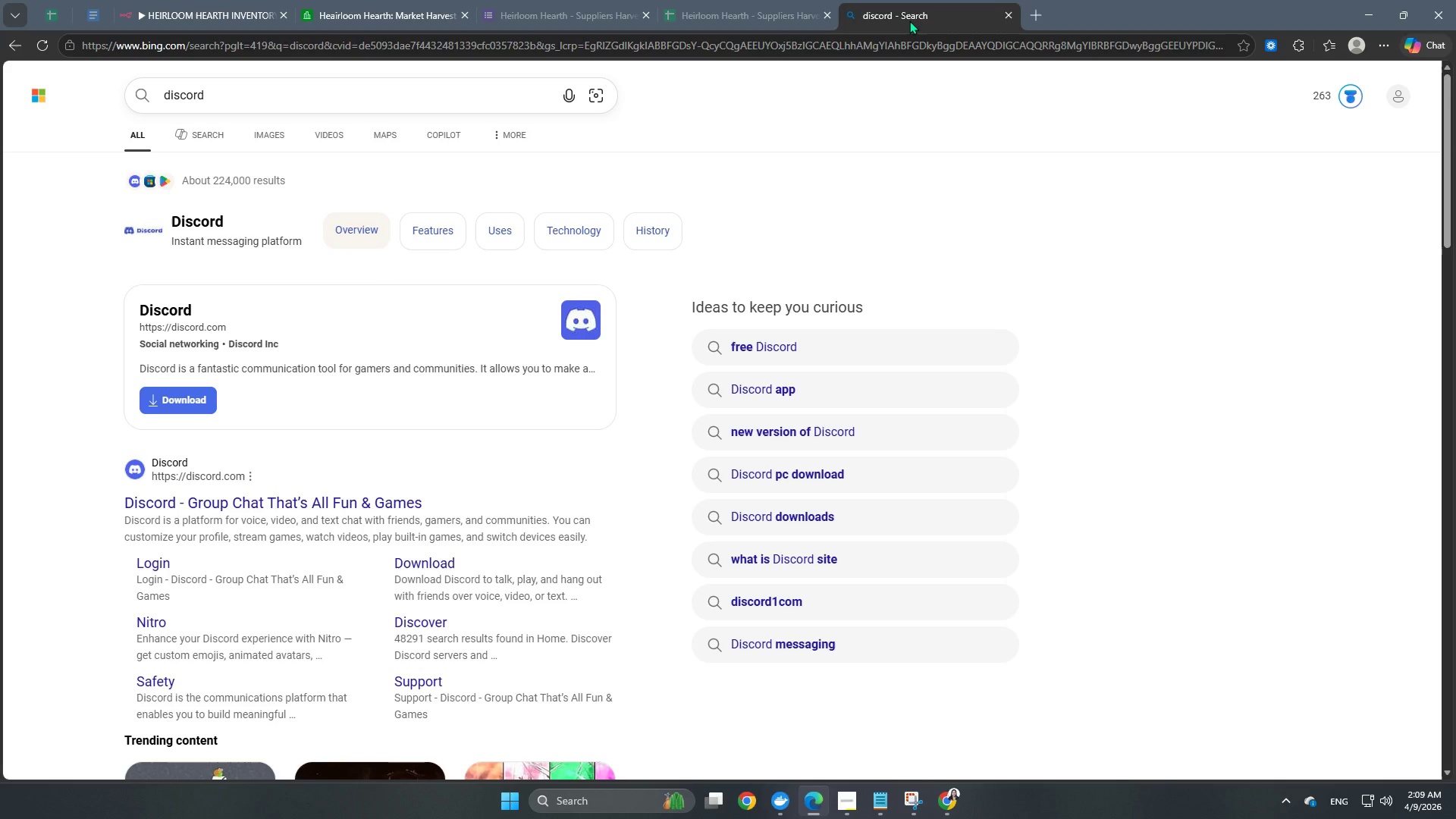 
key(Control+C)
 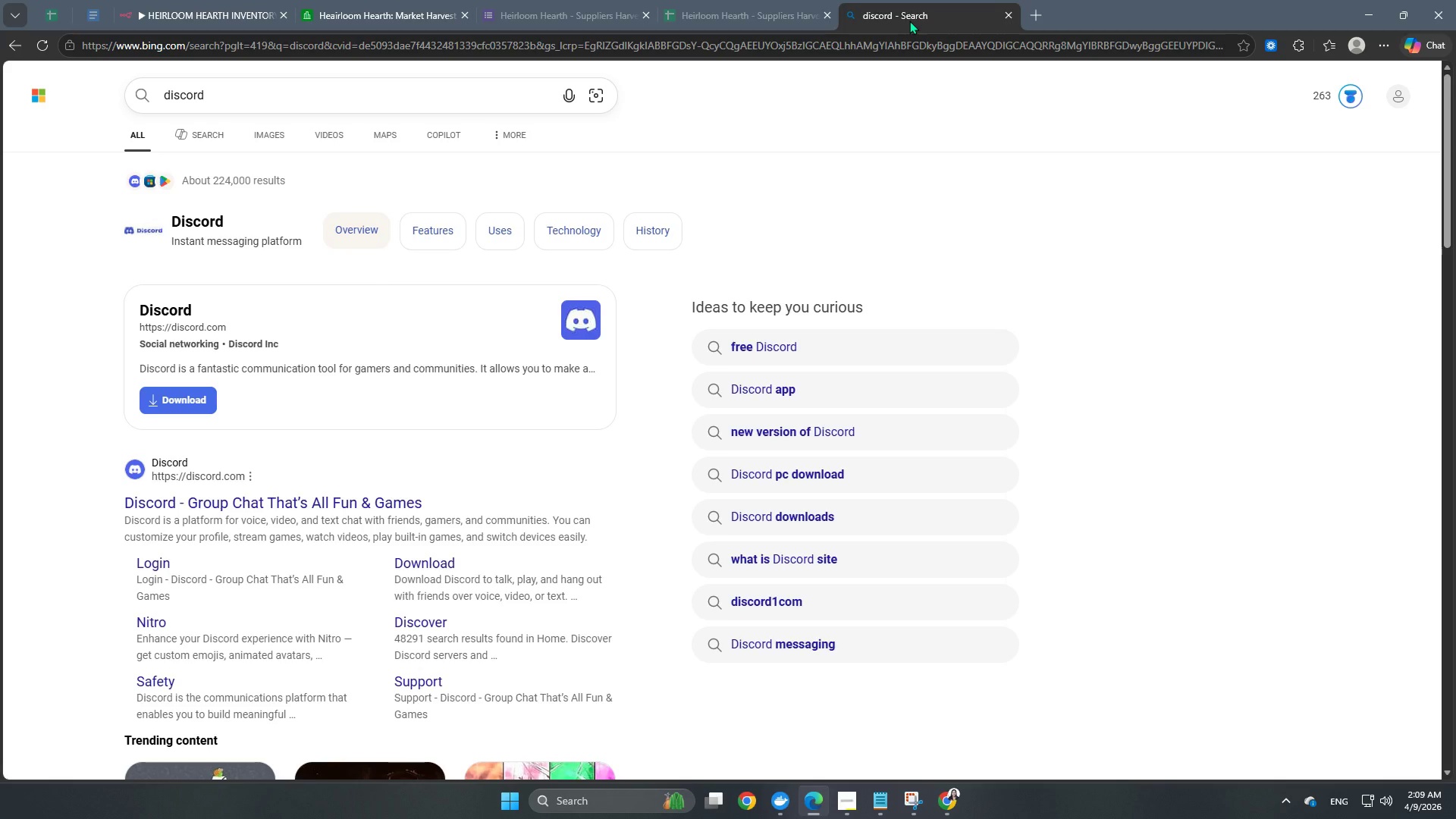 
hold_key(key=ControlLeft, duration=0.56)
 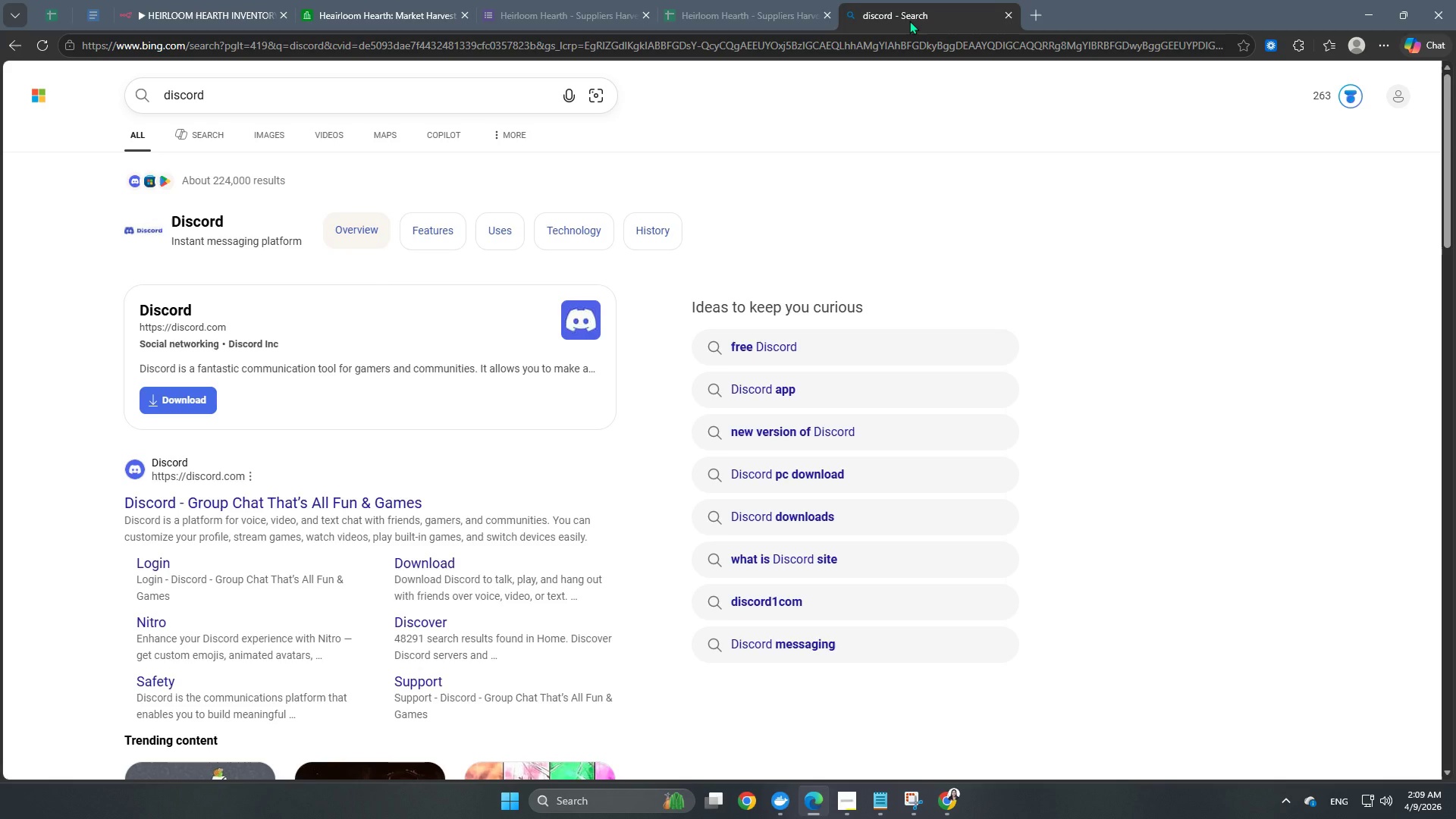 
hold_key(key=V, duration=0.33)
 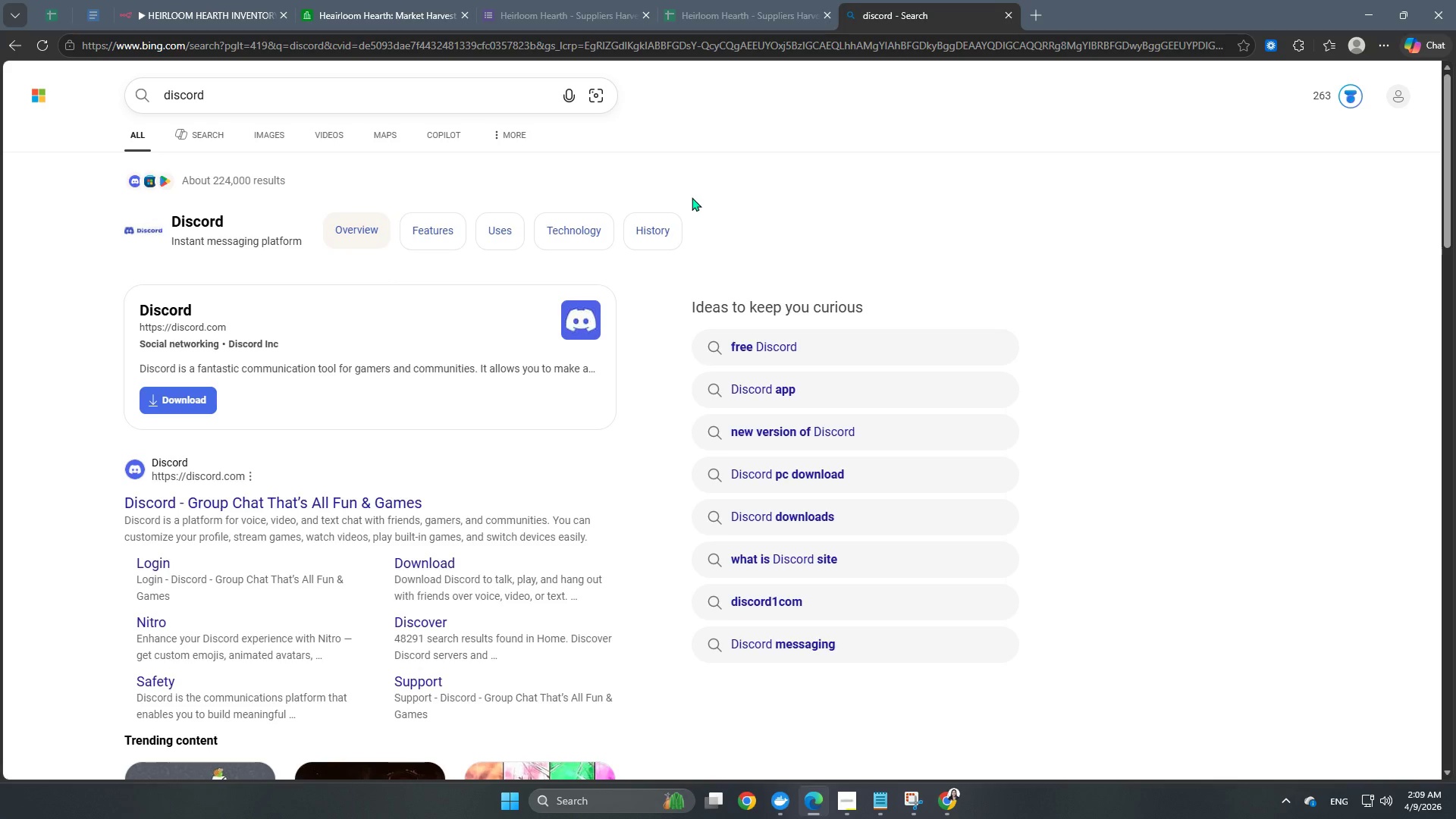 
left_click([315, 507])
 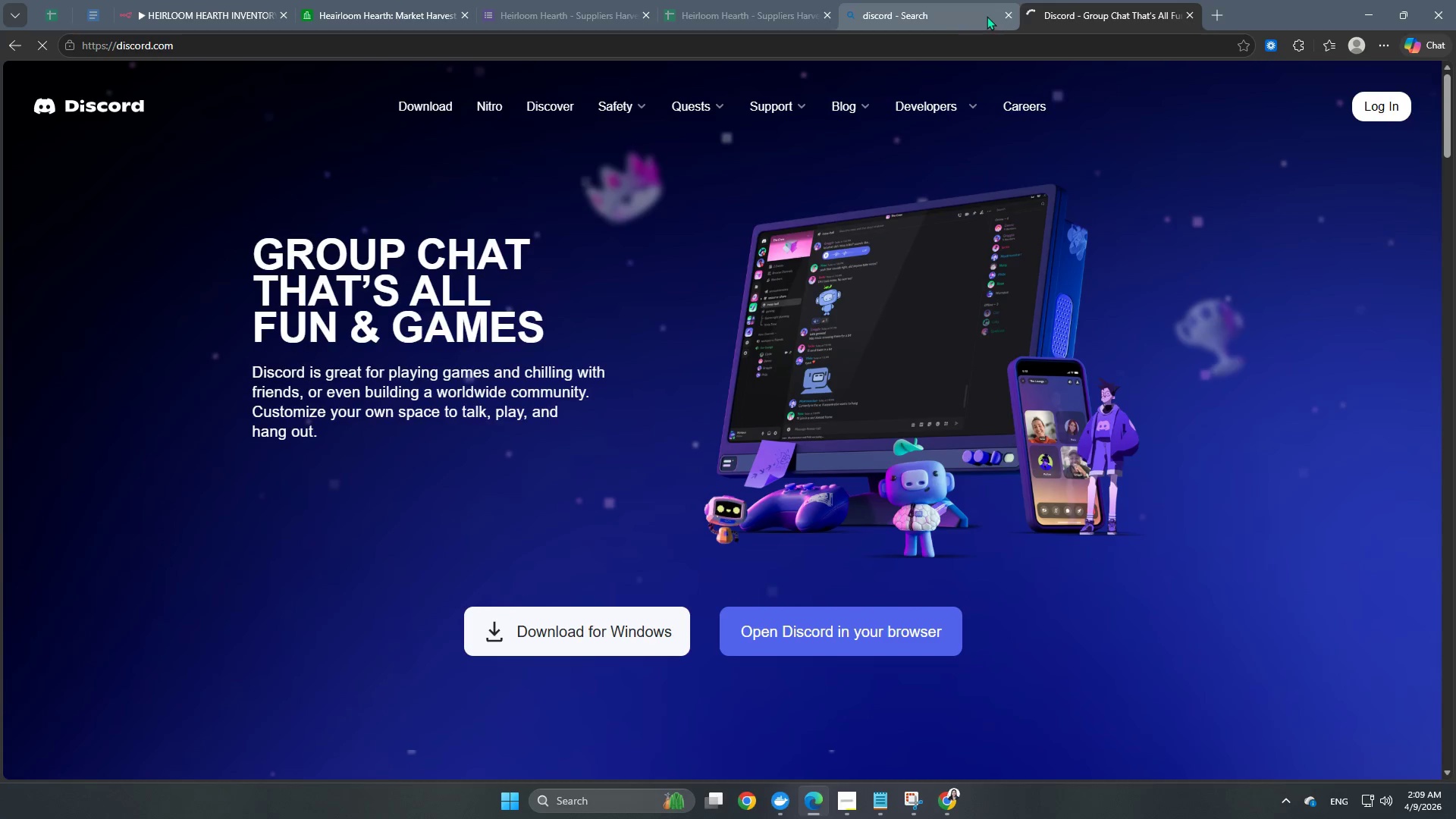 
left_click([1005, 20])
 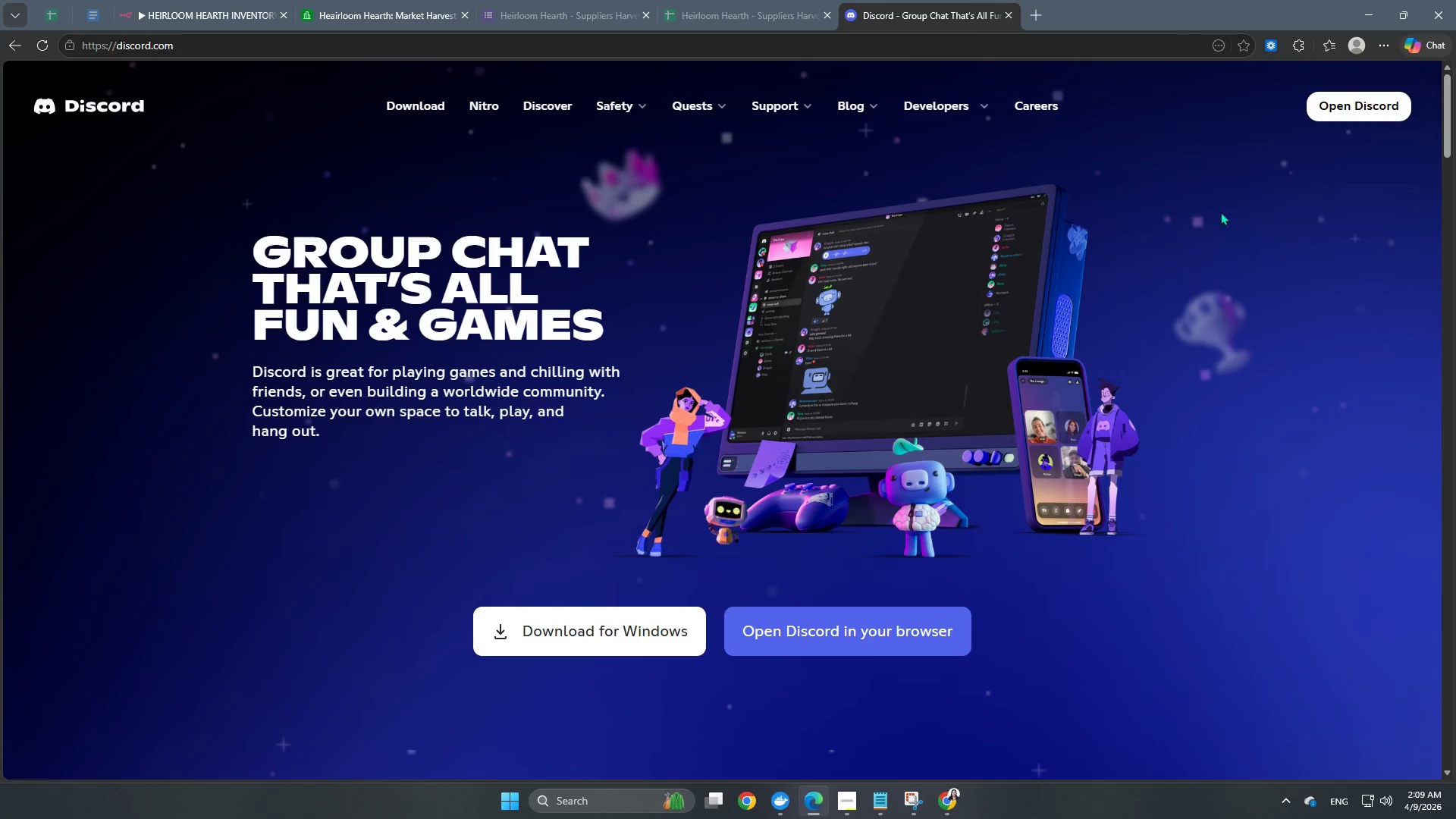 
left_click([1373, 91])
 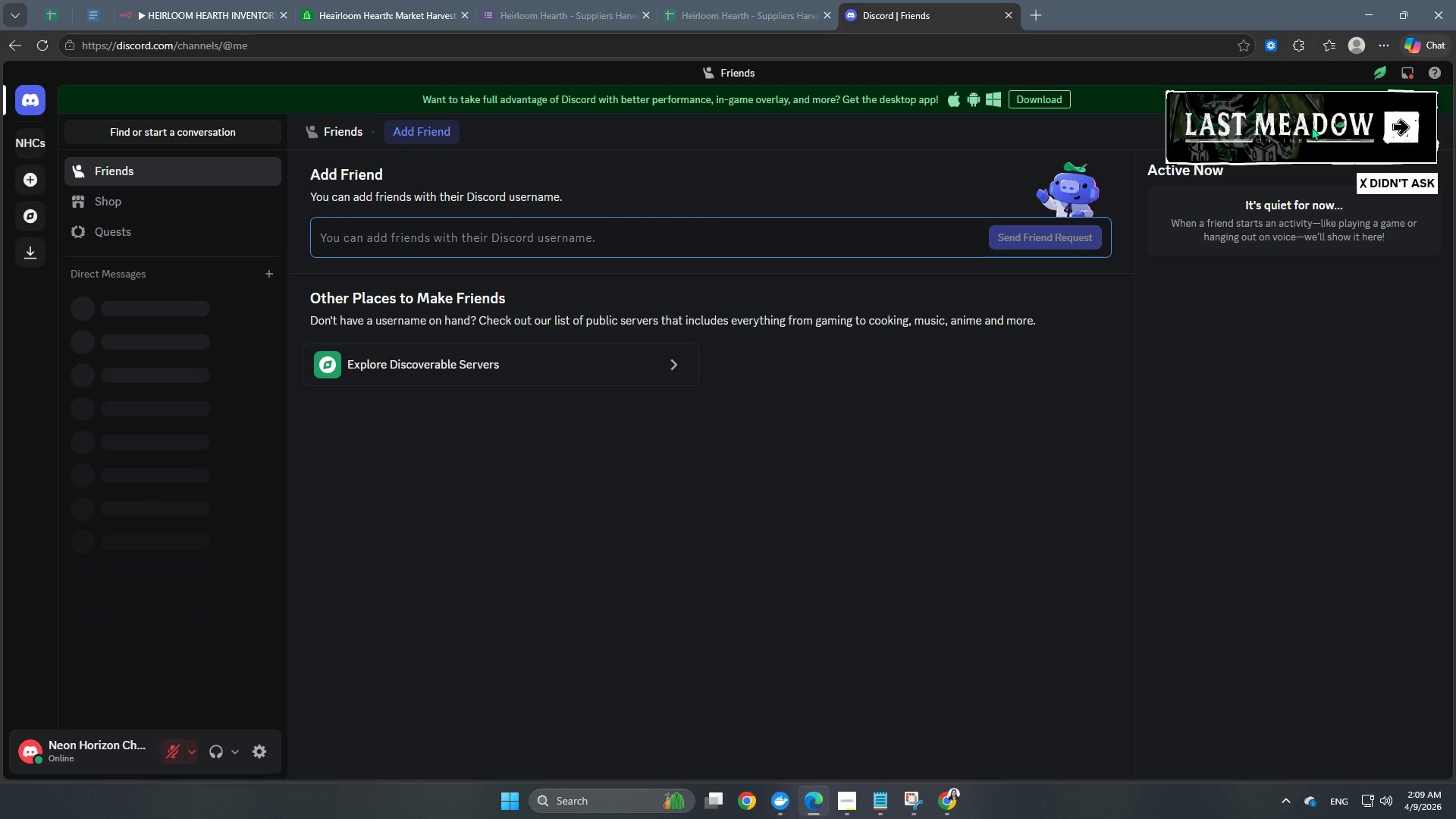 
wait(10.16)
 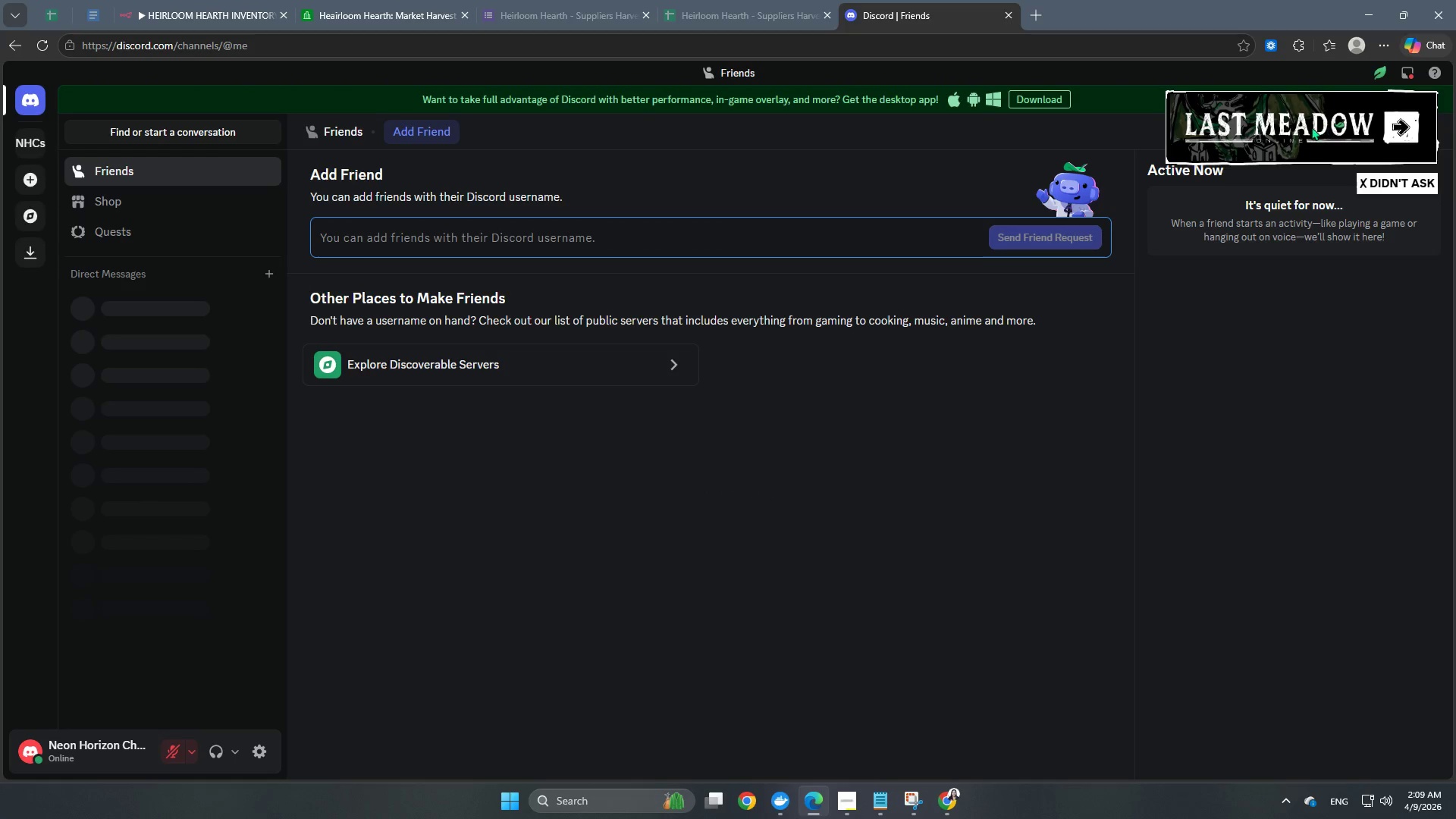 
left_click([980, 184])
 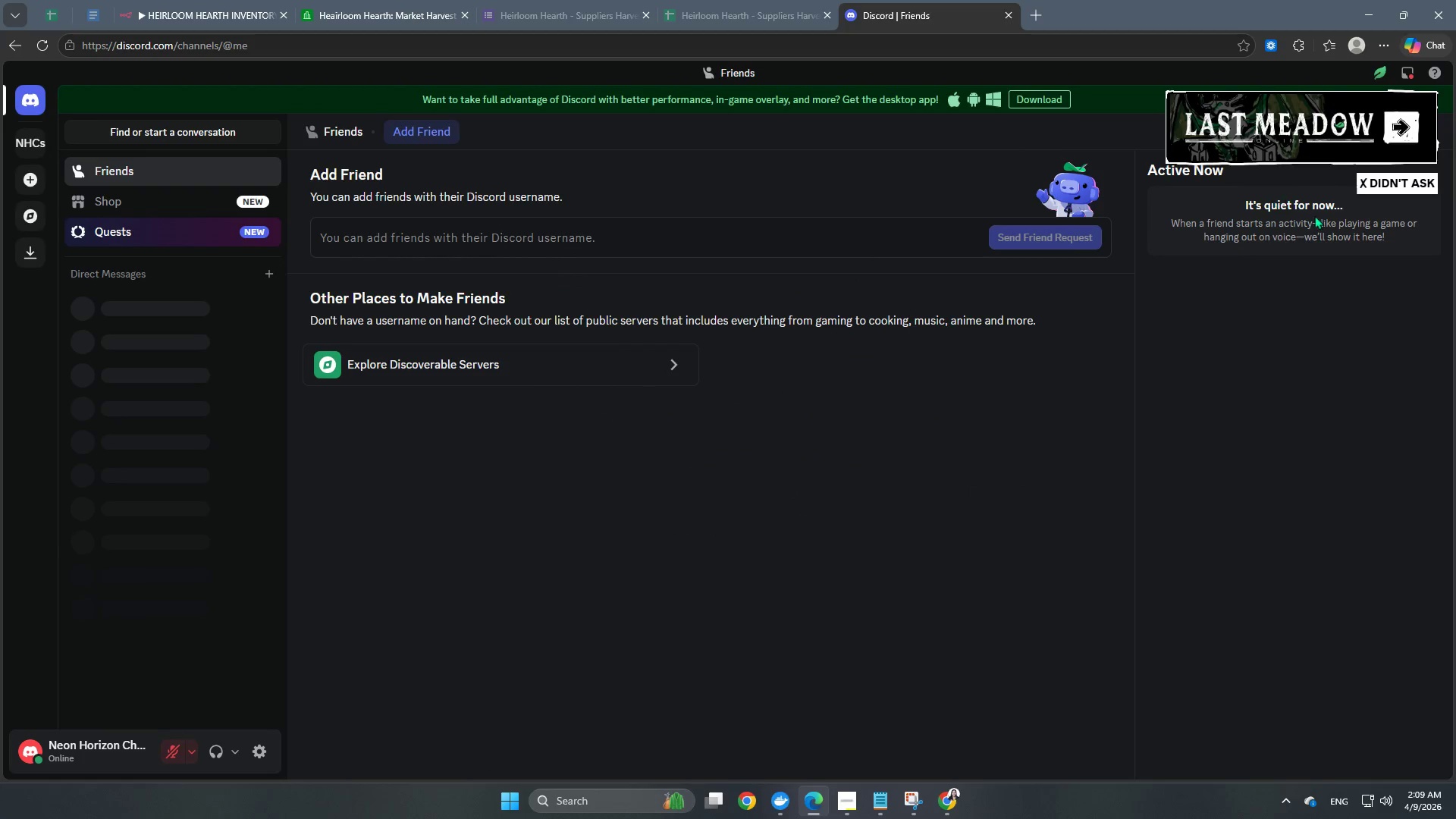 
scroll: coordinate [1307, 322], scroll_direction: up, amount: 2.0
 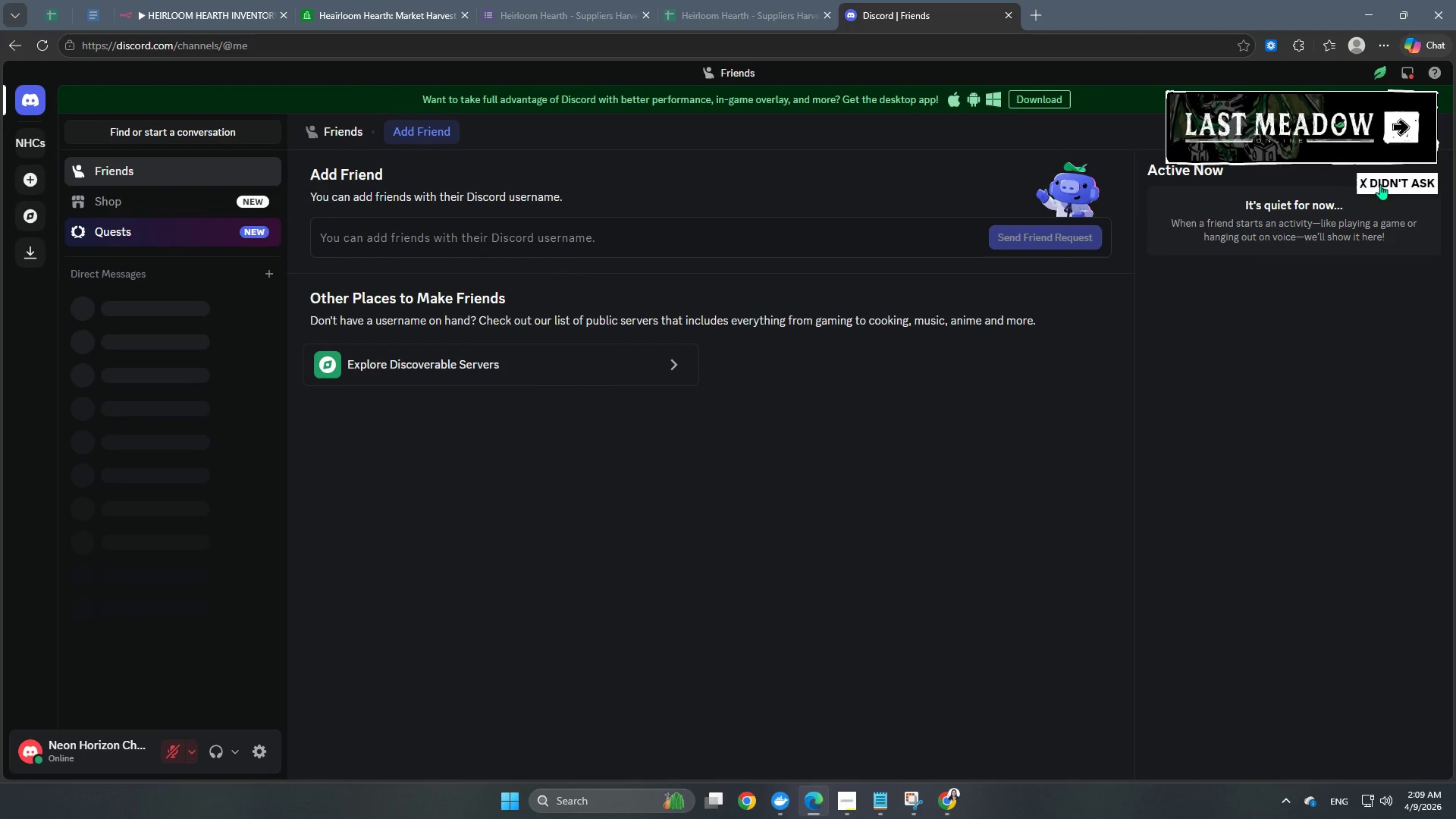 
left_click([1383, 181])
 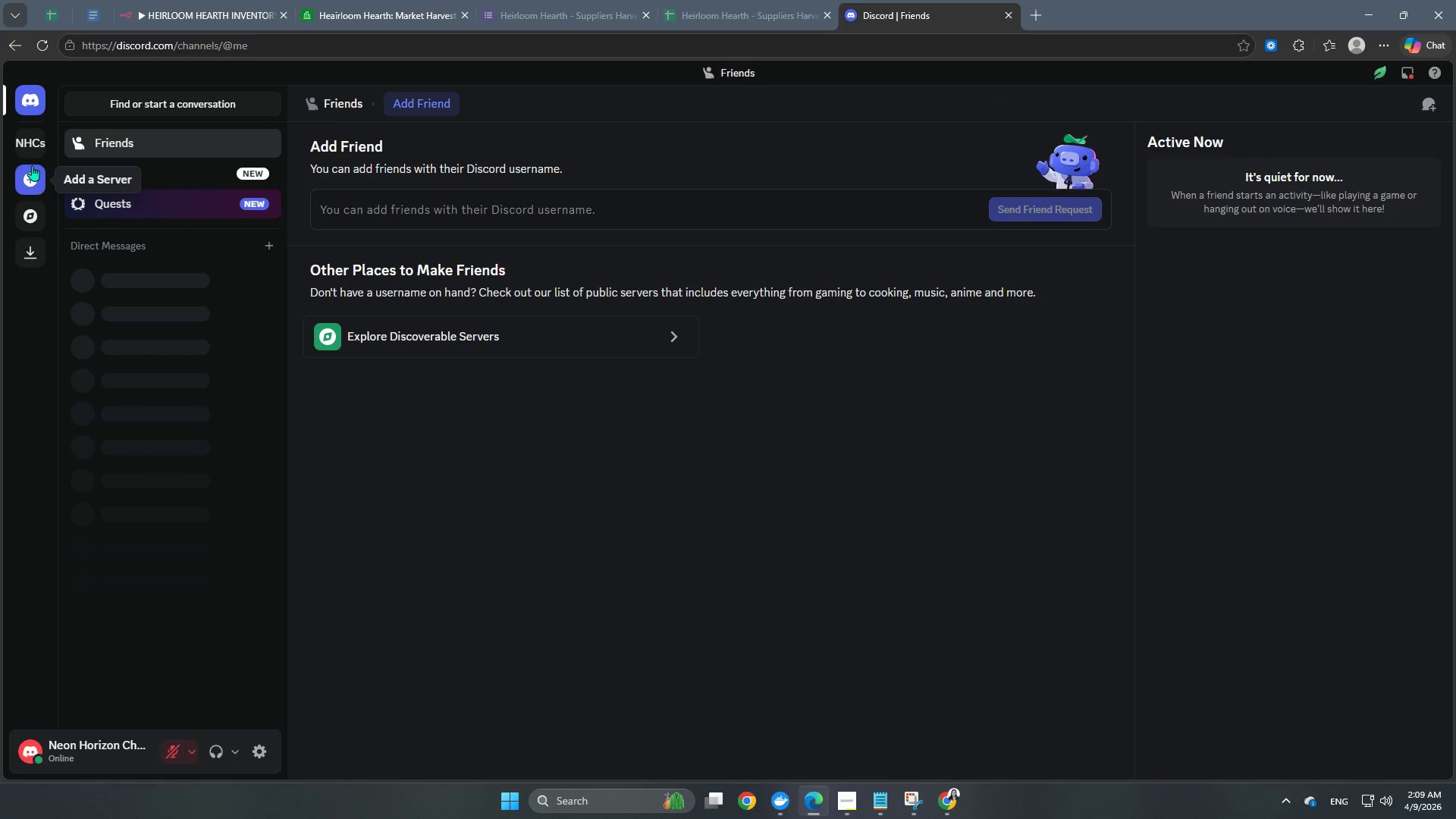 
wait(6.06)
 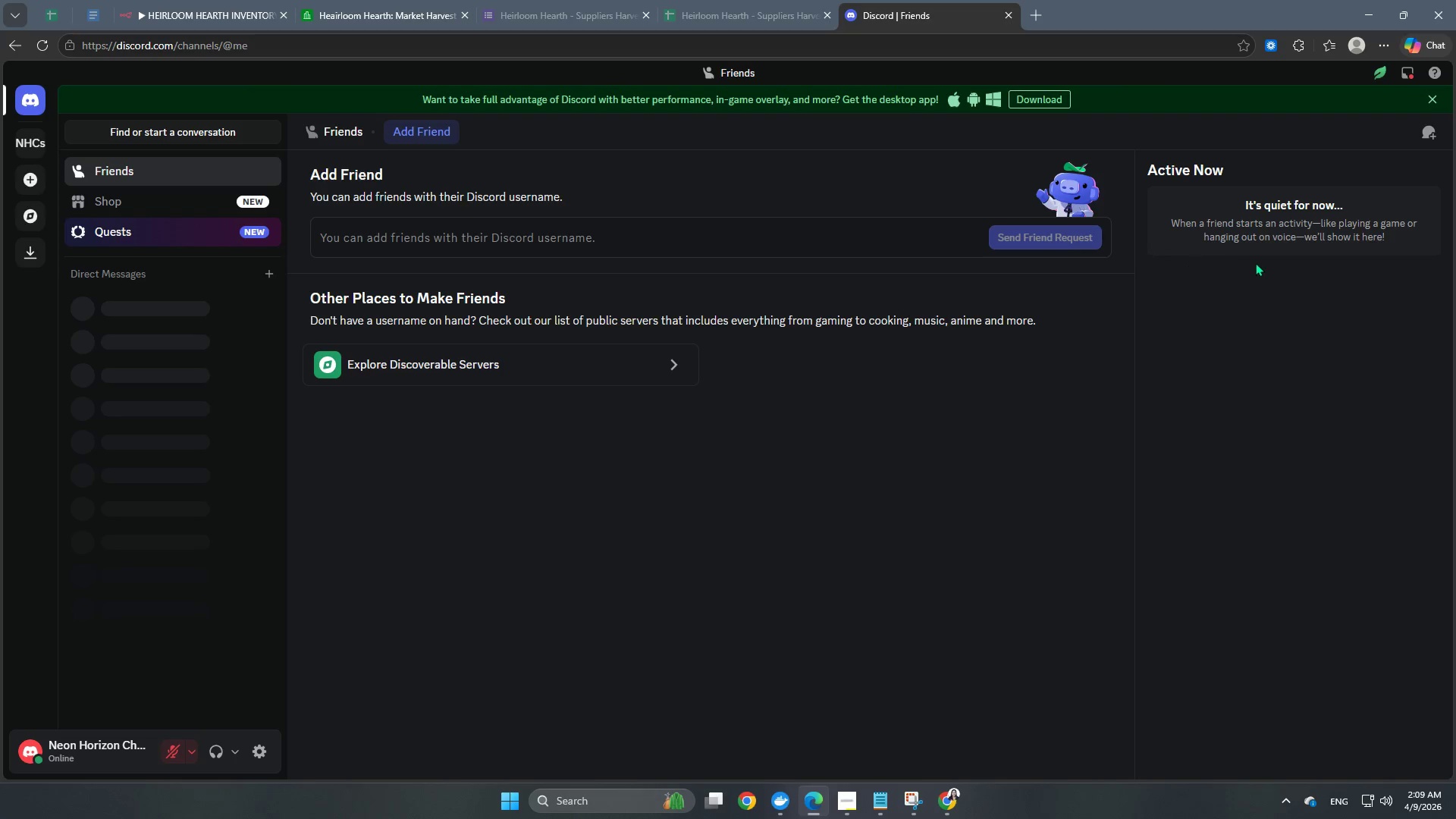 
left_click([31, 108])
 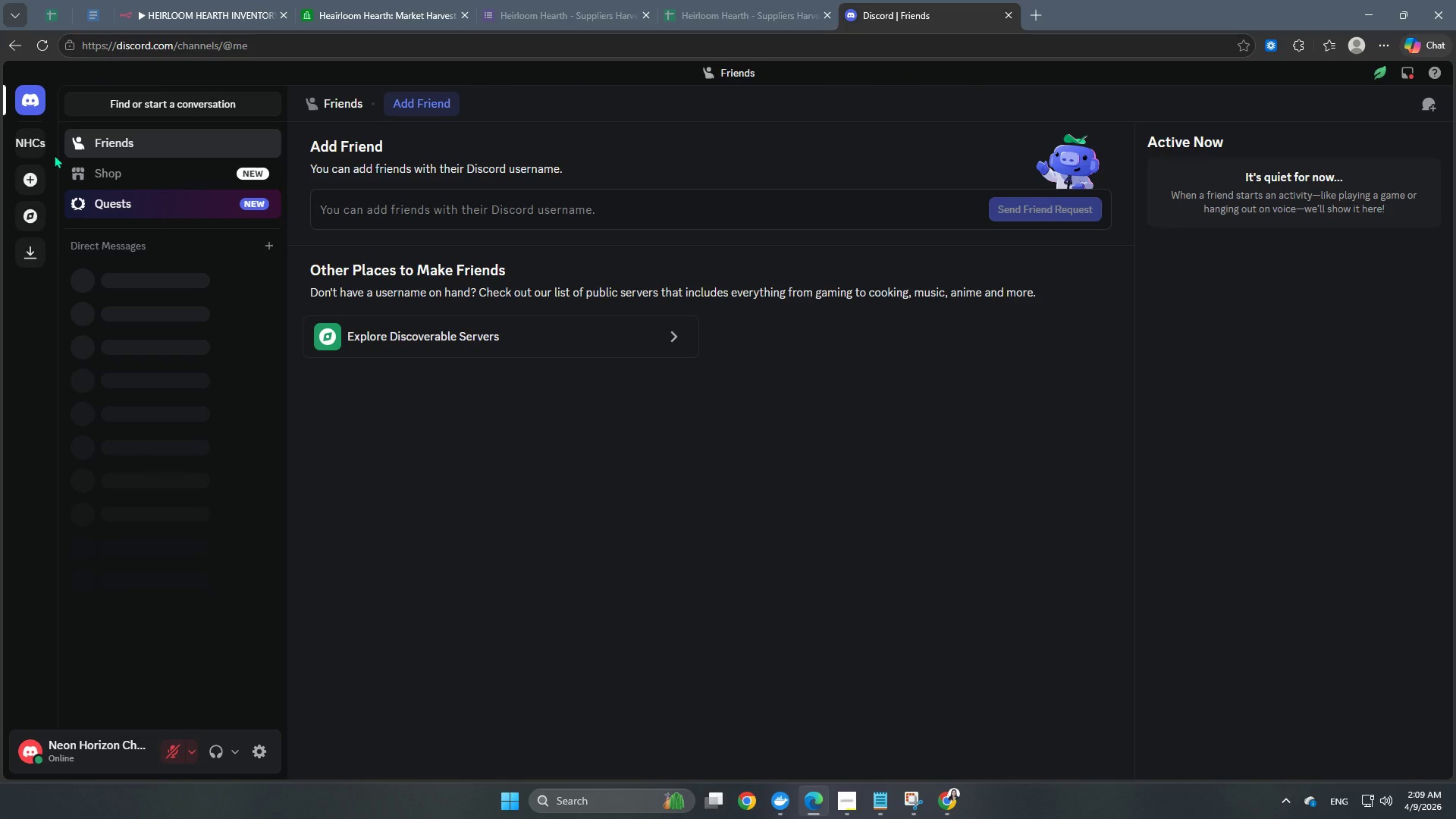 
wait(12.78)
 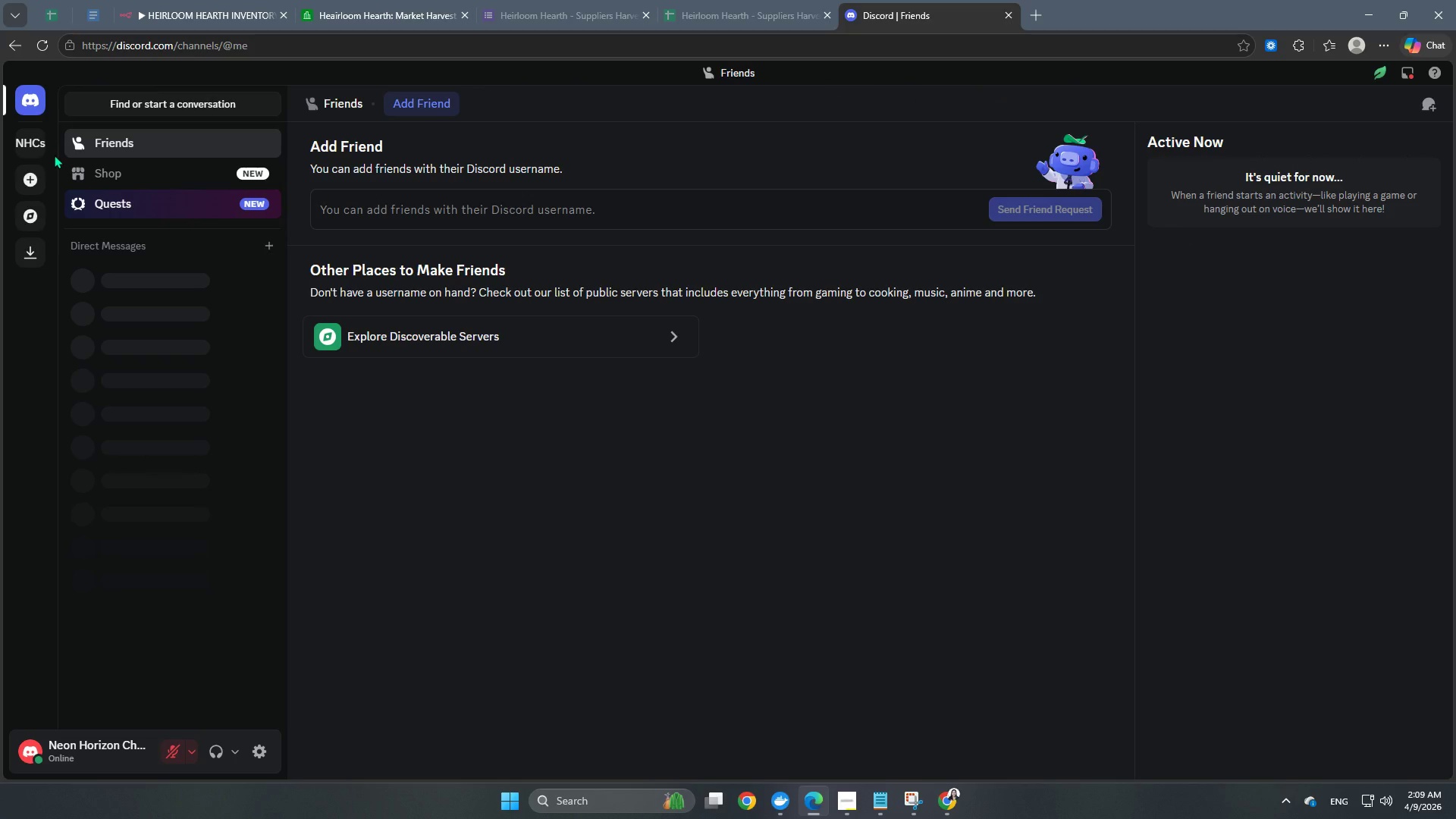 
mouse_move([27, 208])
 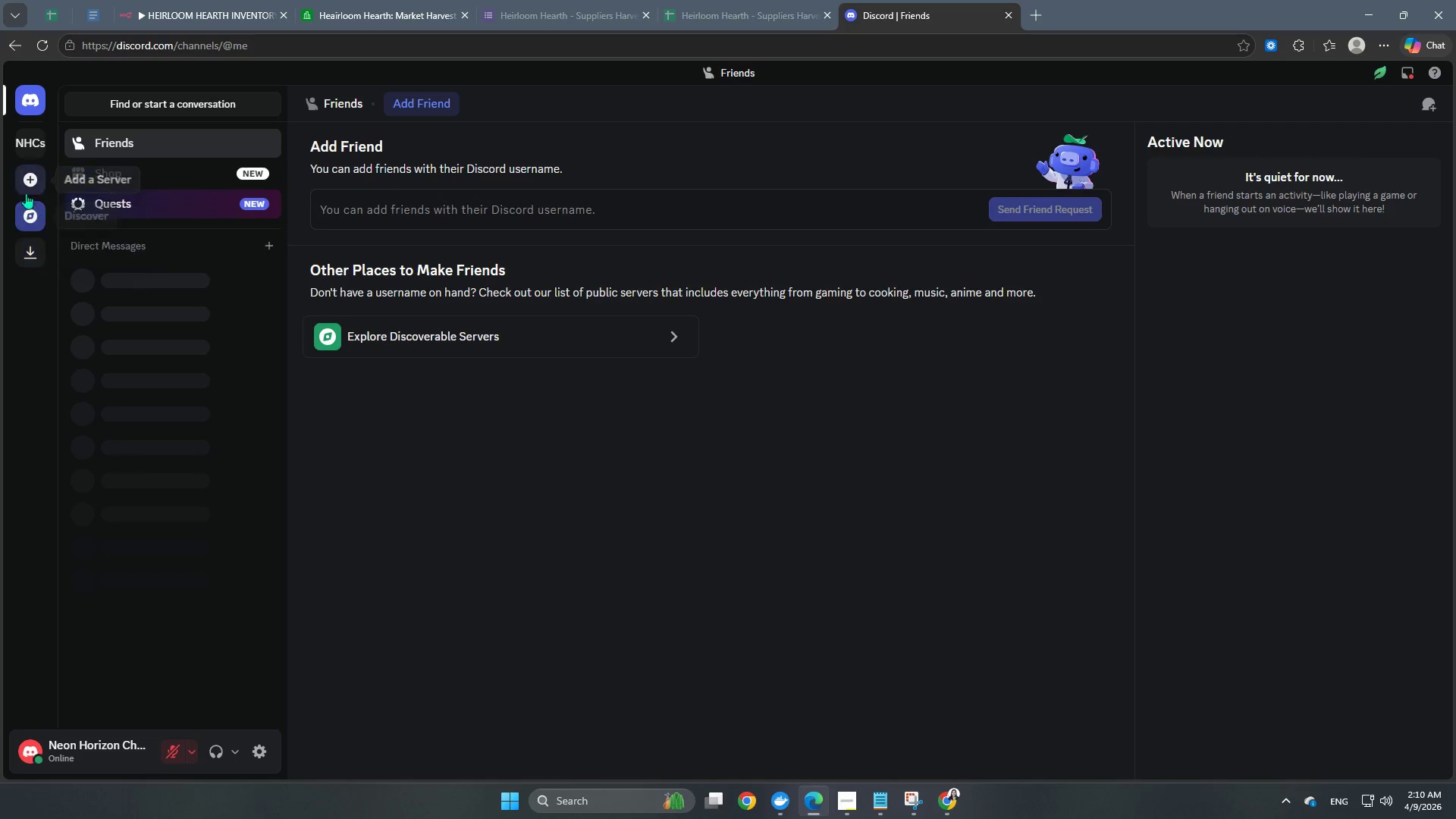 
left_click([22, 176])
 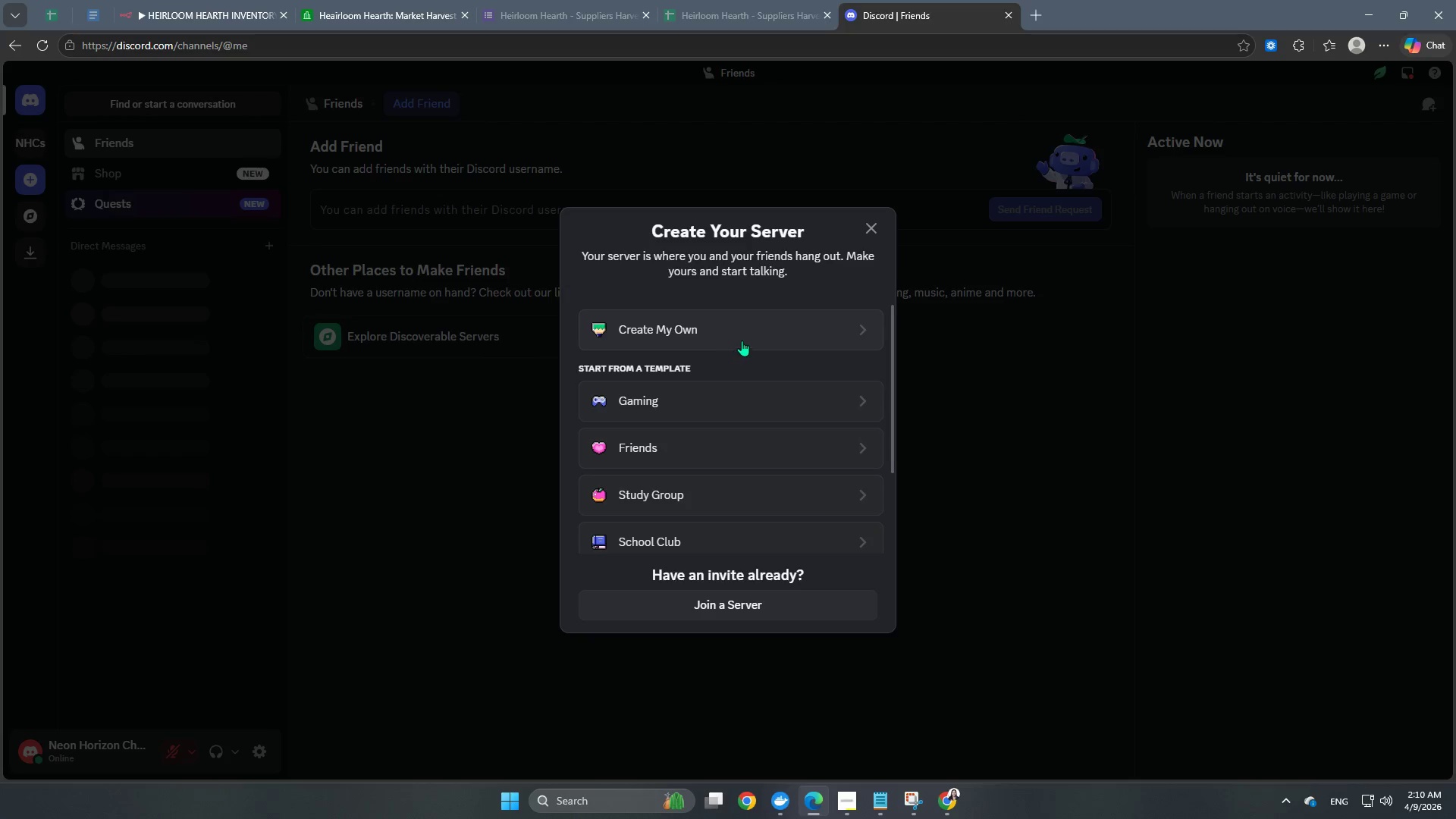 
left_click([742, 340])
 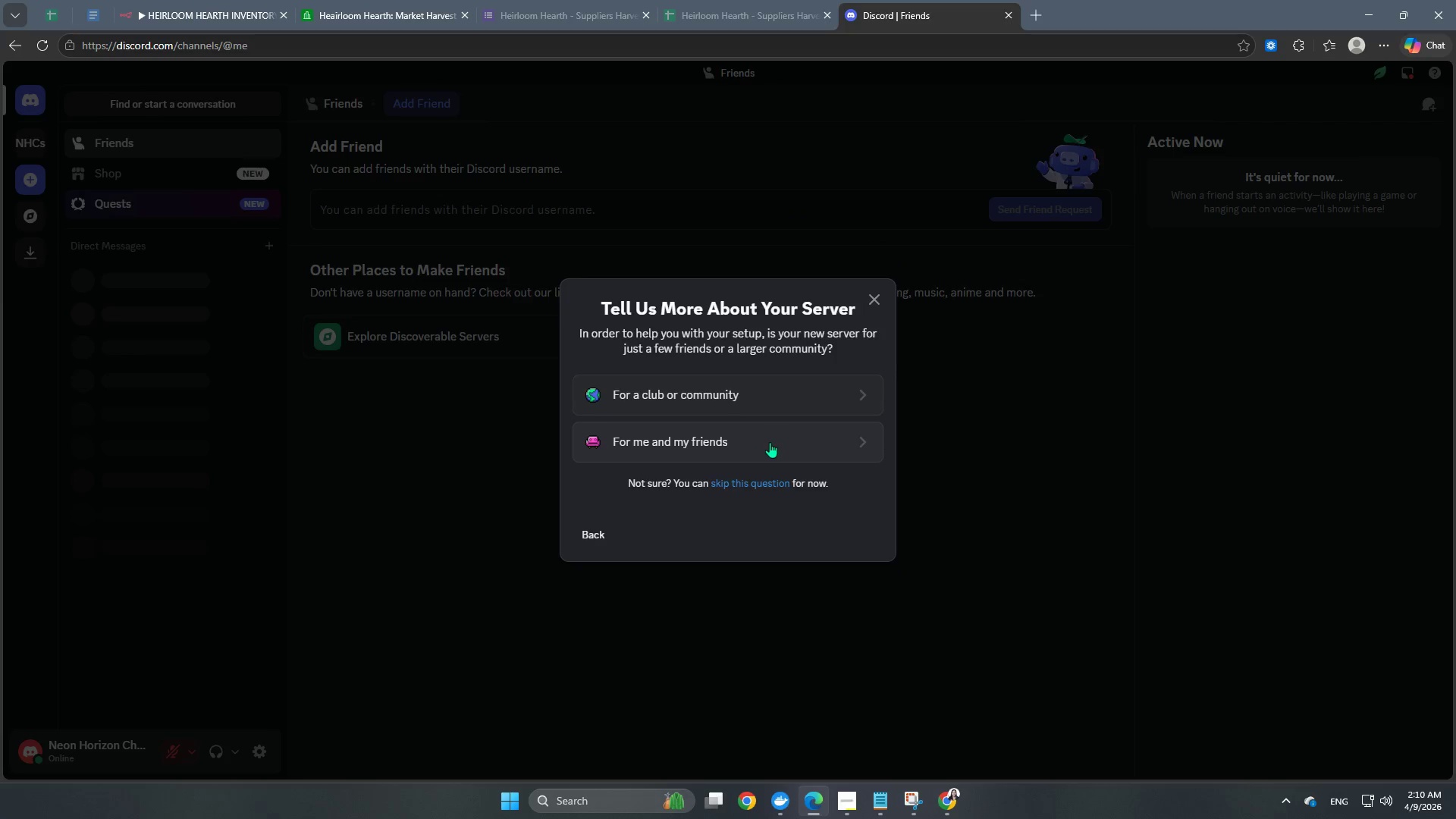 
left_click([770, 442])
 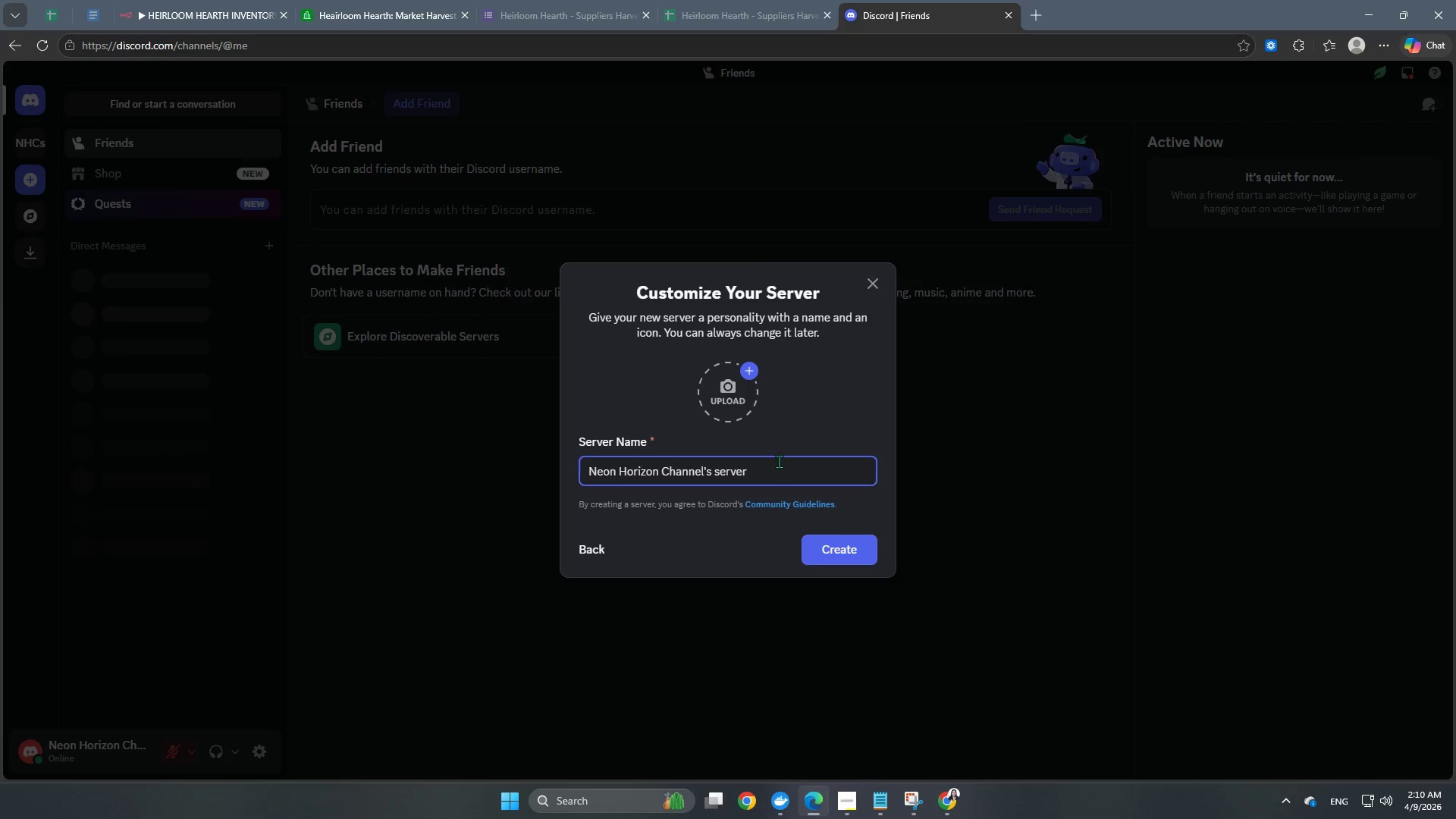 
left_click_drag(start_coordinate=[779, 474], to_coordinate=[534, 484])
 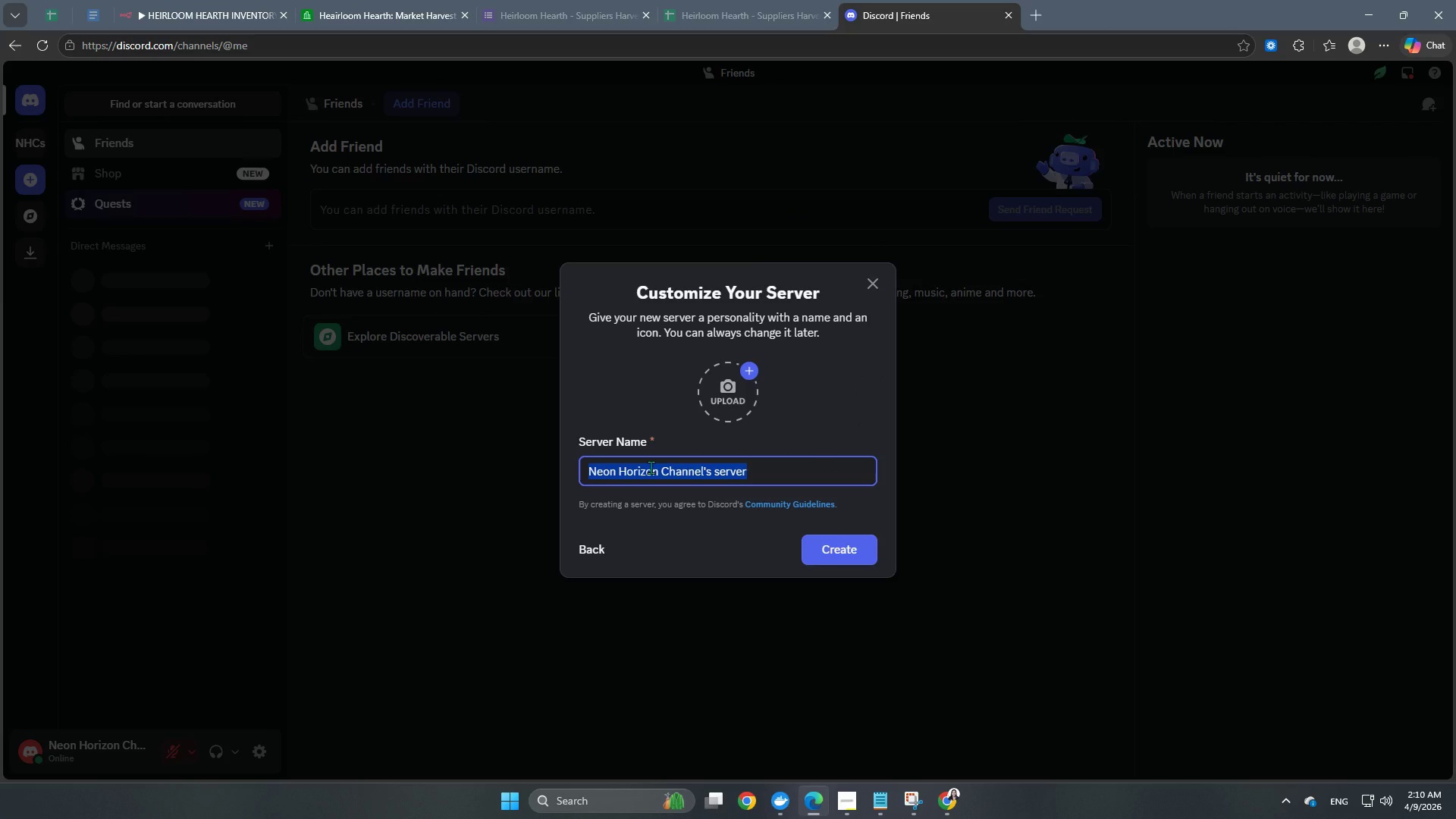 
type(Heirloom Hearth Server)
 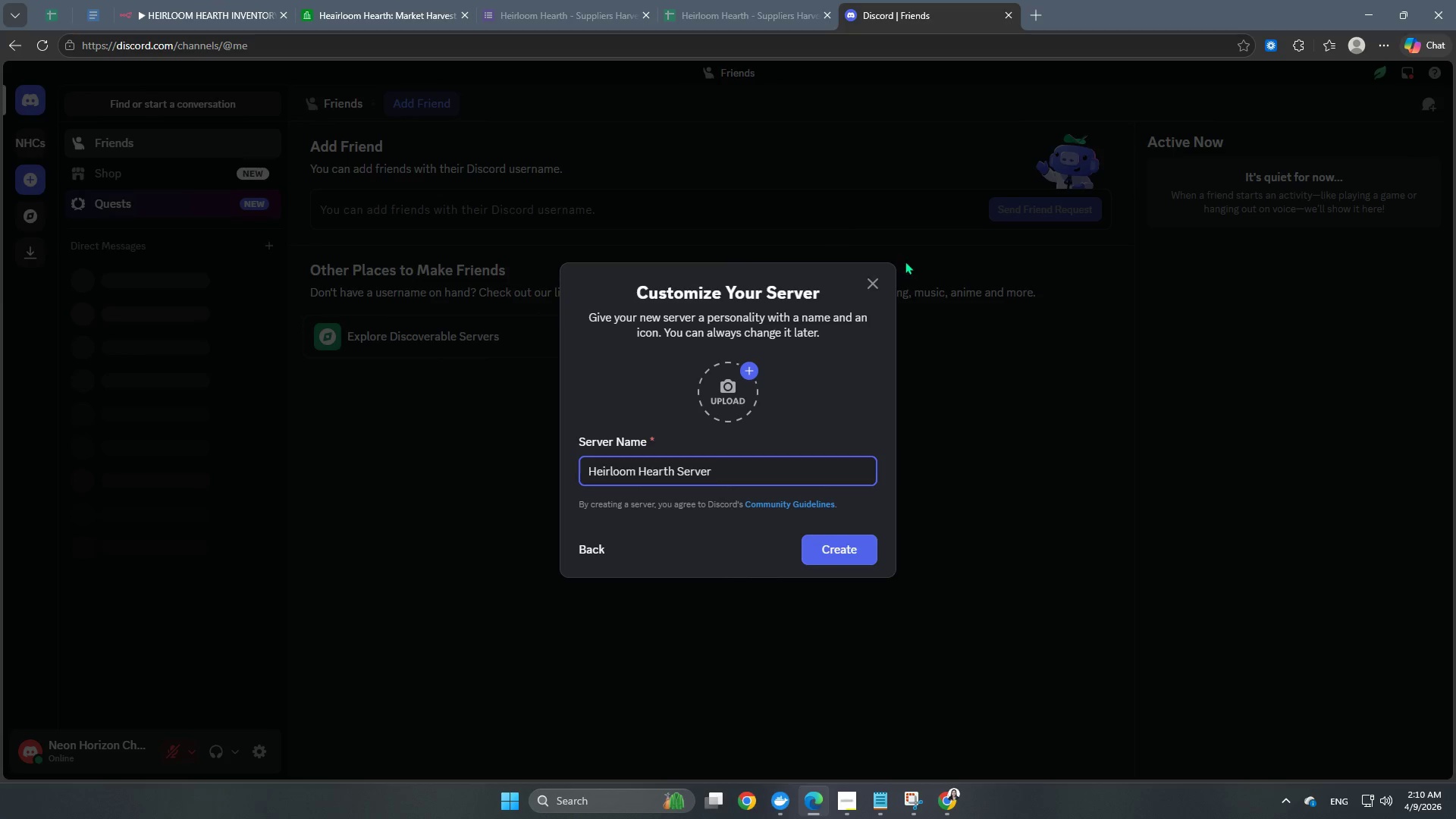 
left_click([852, 549])
 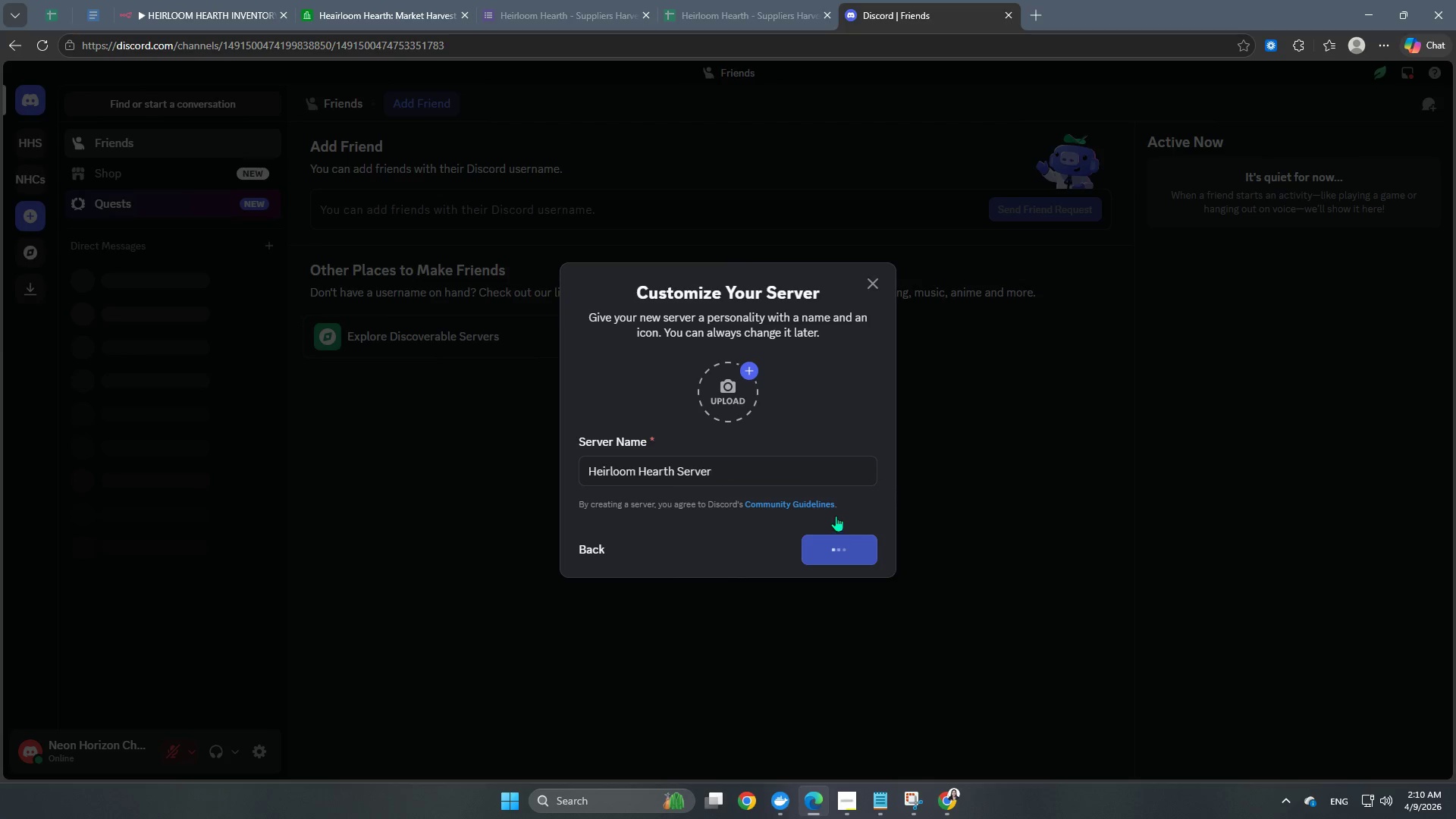 
mouse_move([810, 492])
 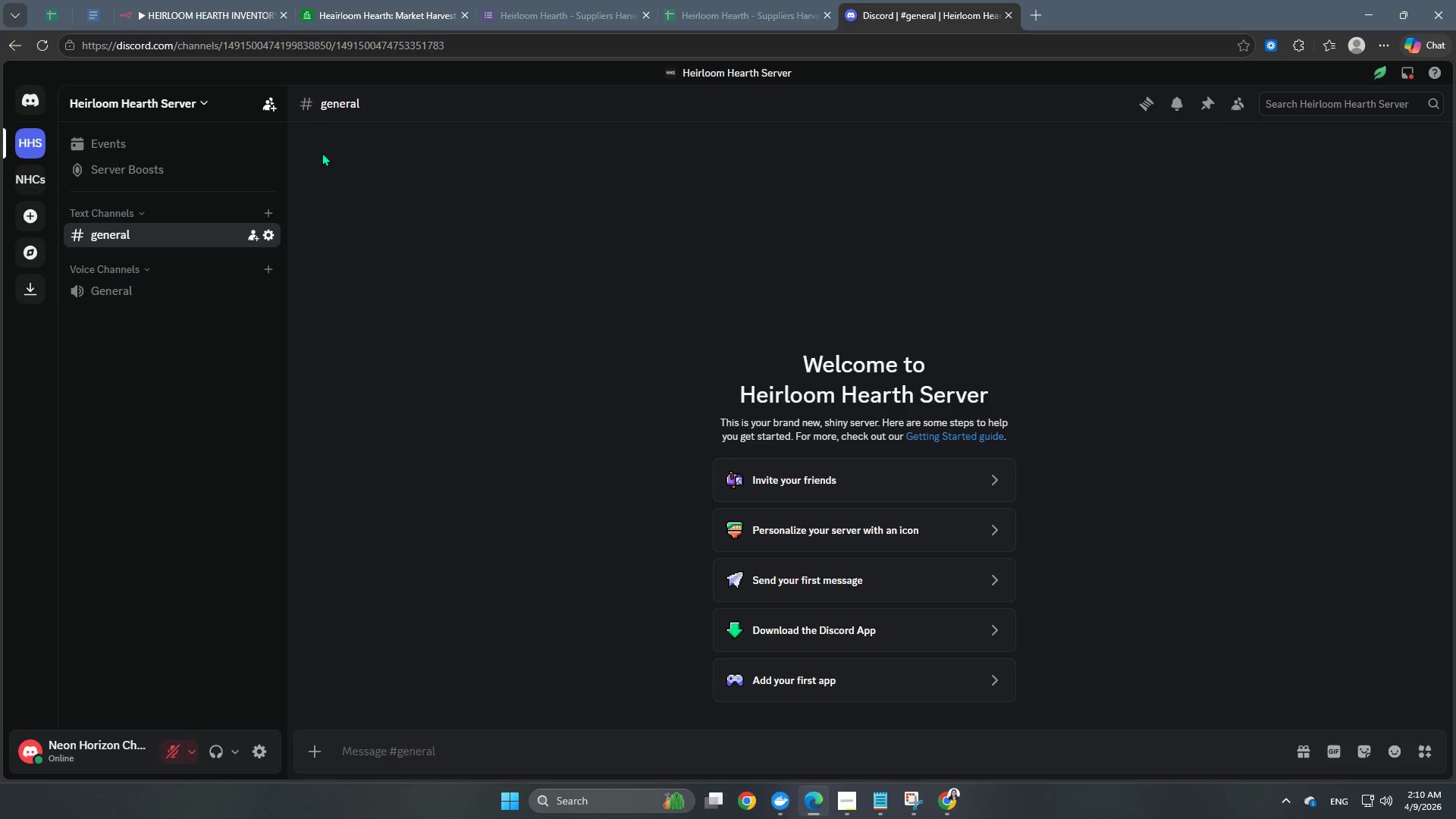 
left_click([323, 96])
 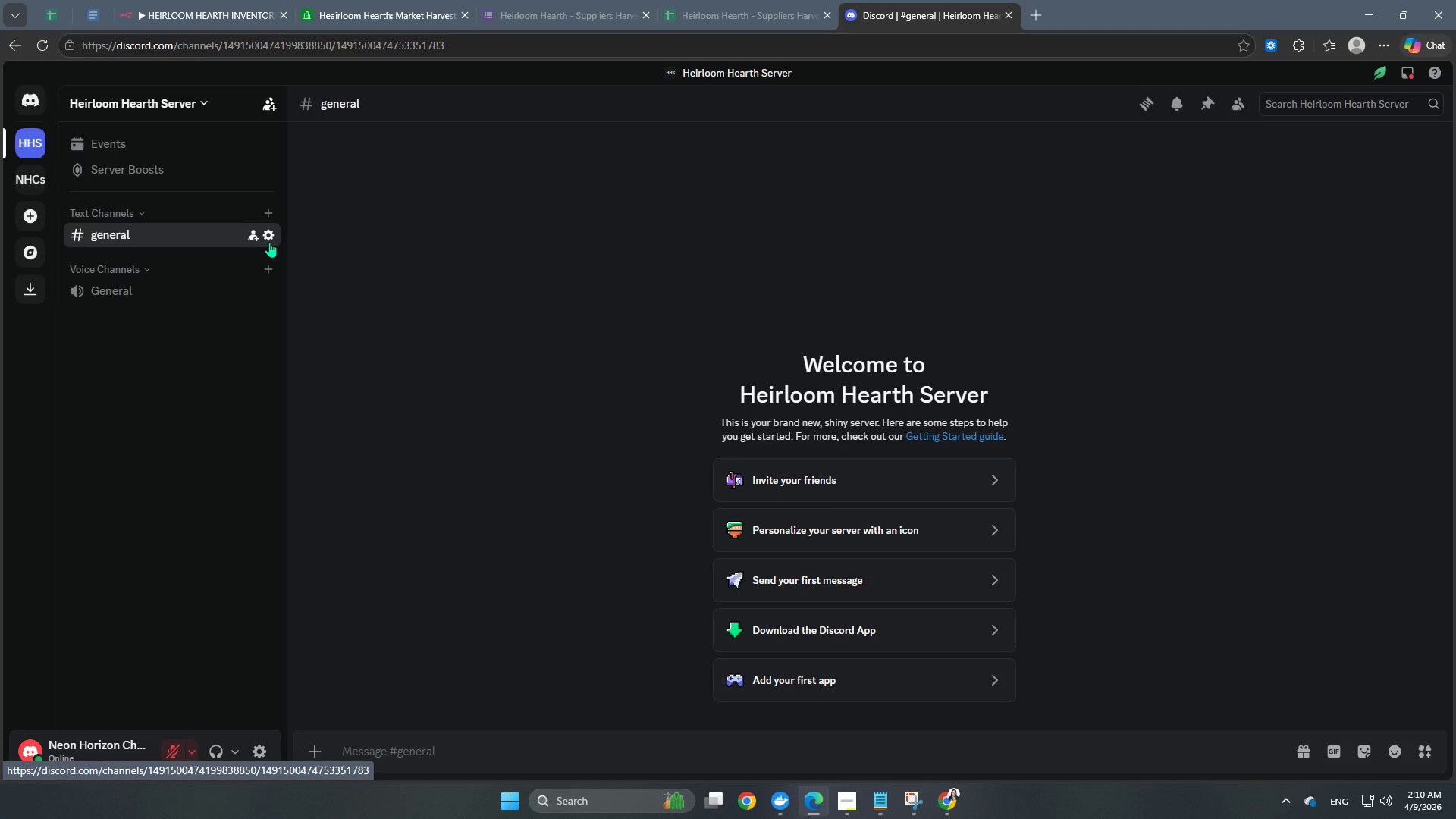 
left_click([268, 230])
 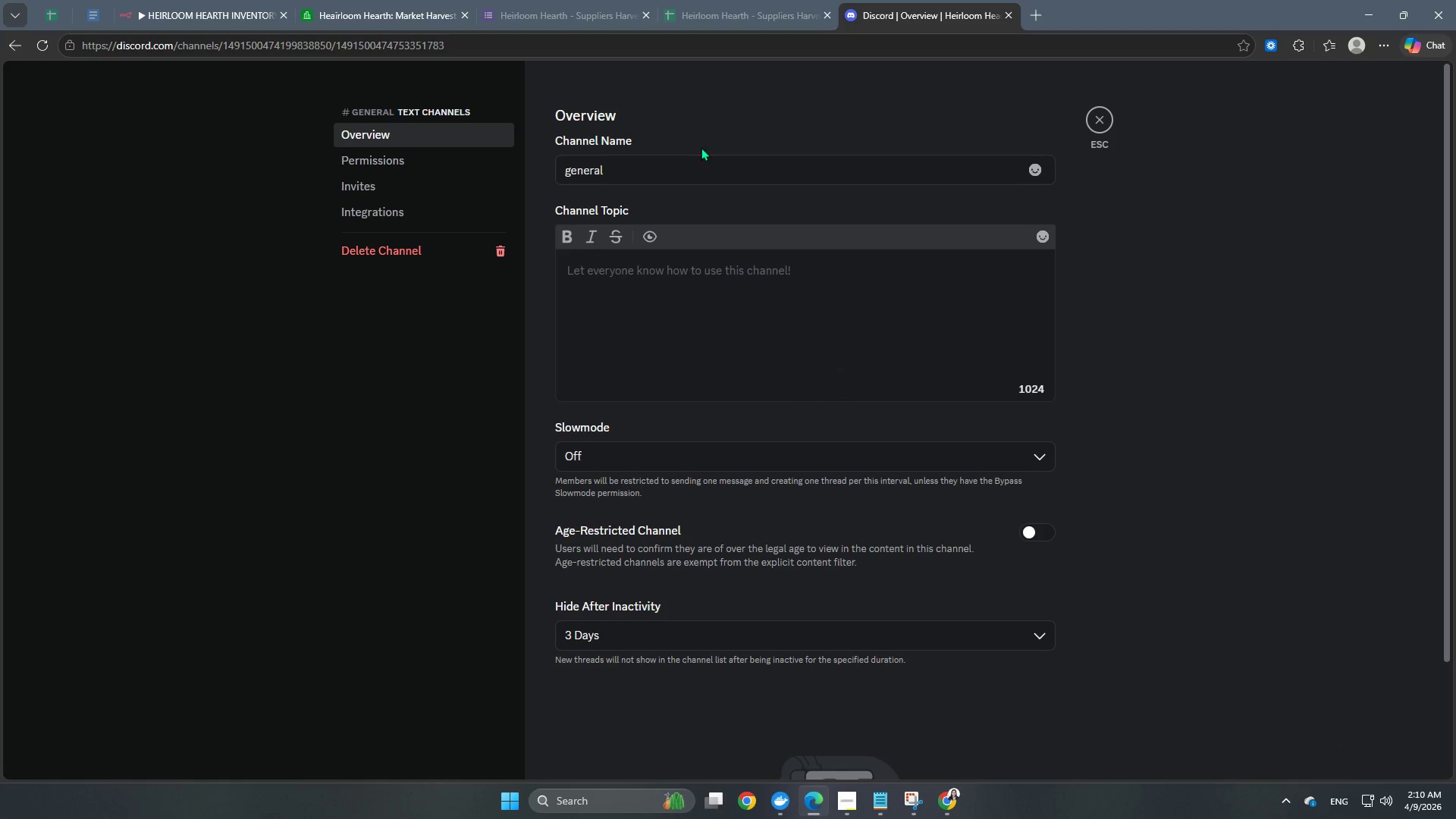 
left_click([623, 165])
 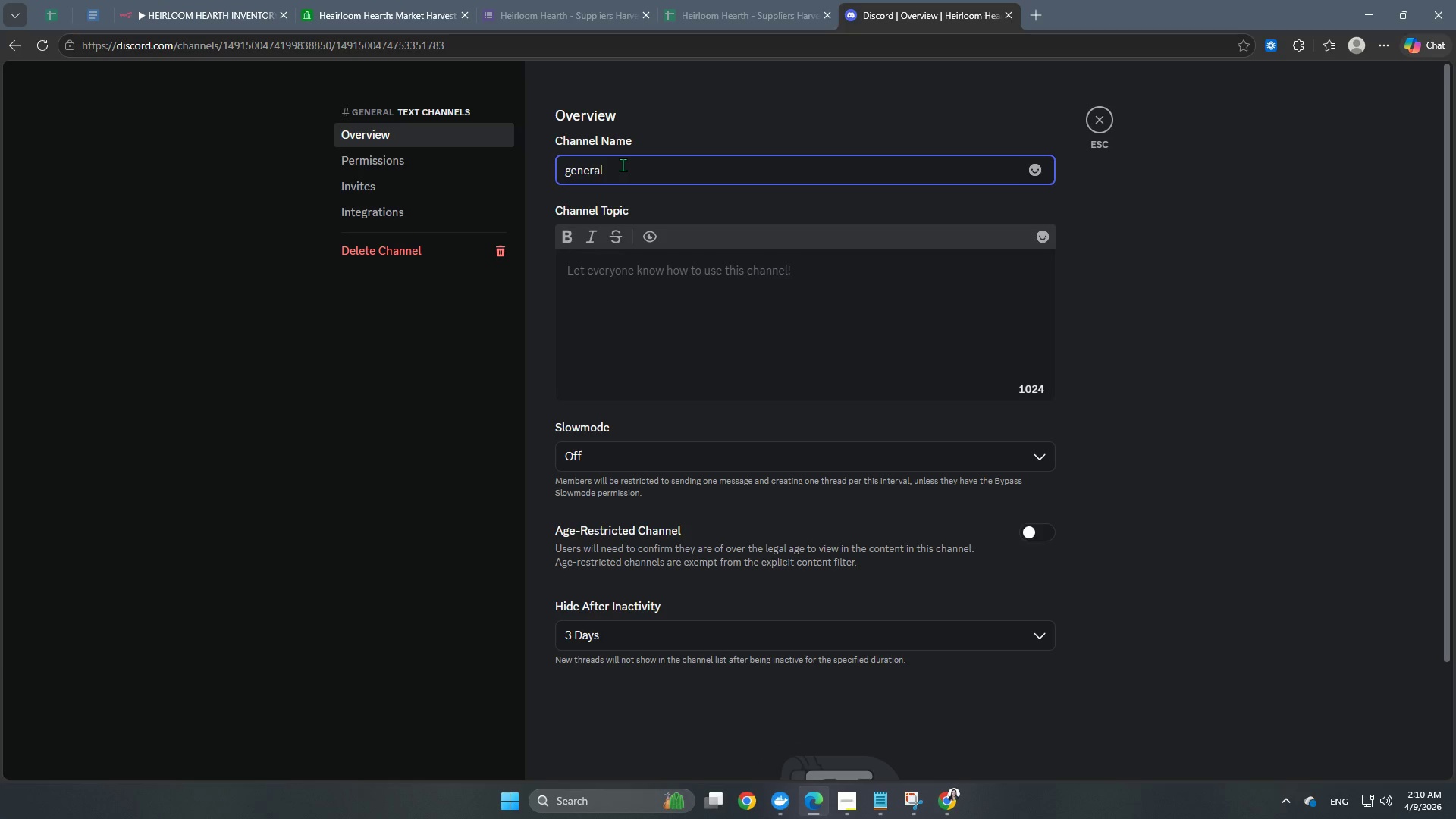 
wait(24.97)
 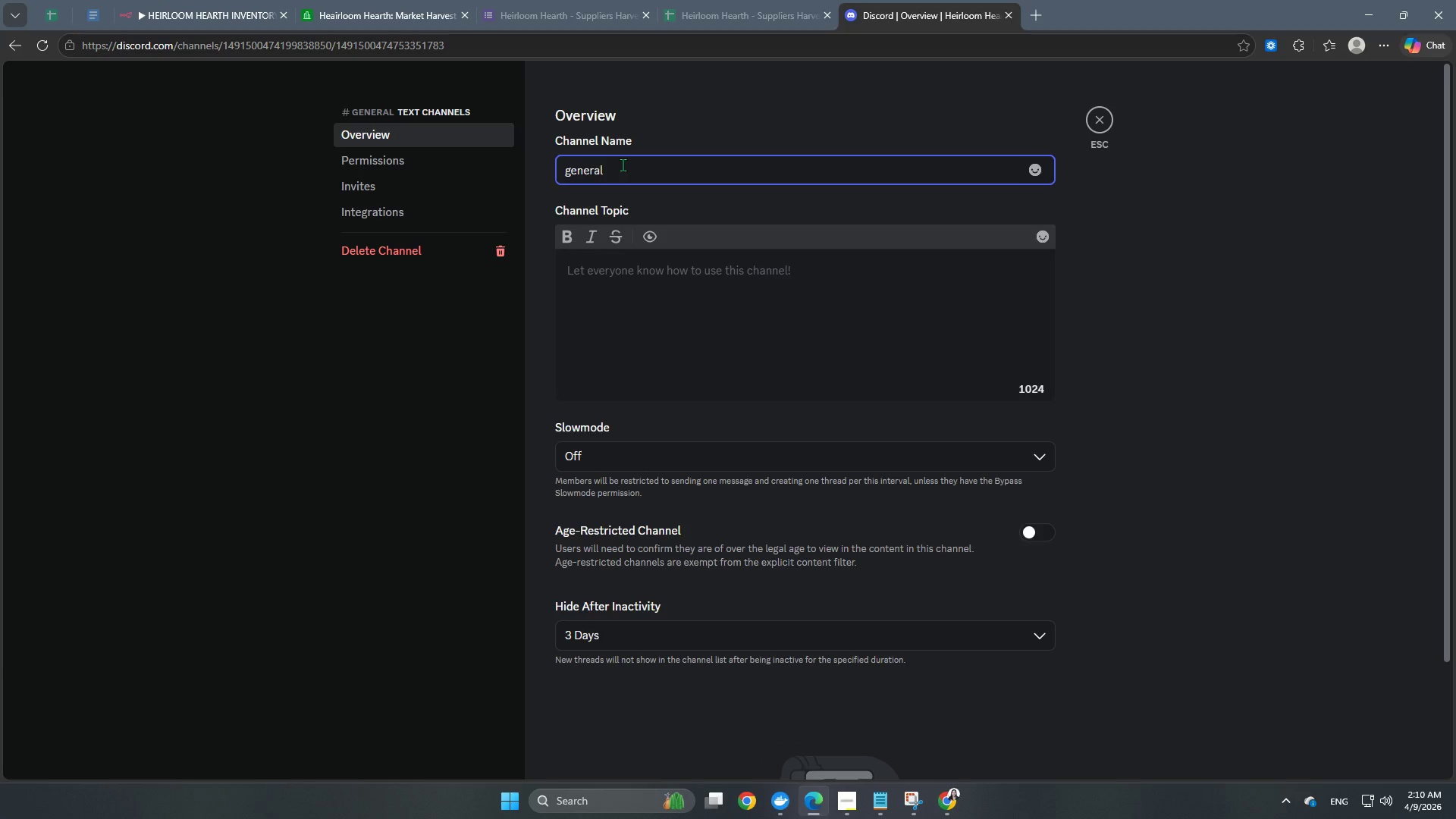 
left_click_drag(start_coordinate=[648, 170], to_coordinate=[488, 171])